 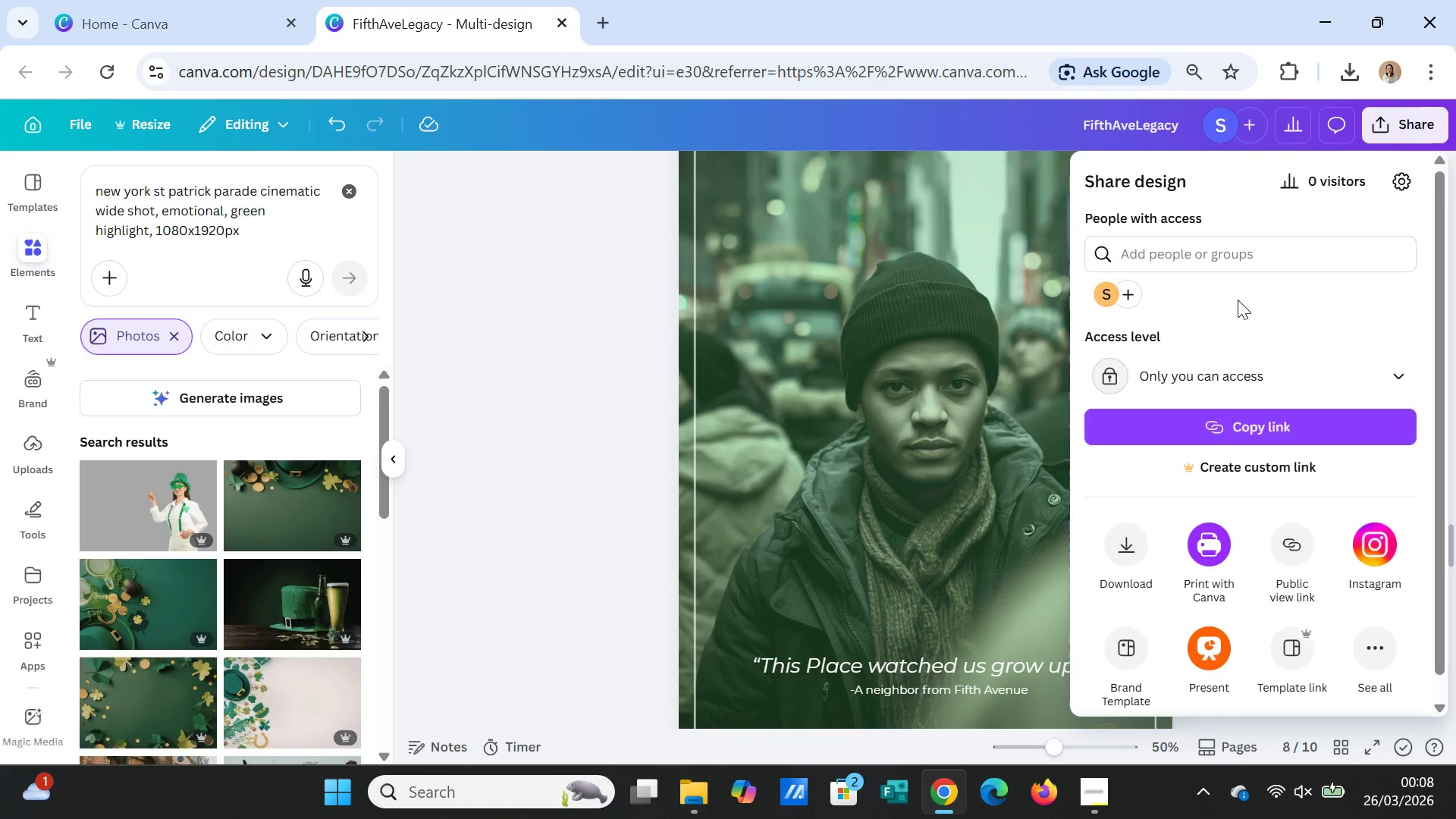 
left_click([1209, 422])
 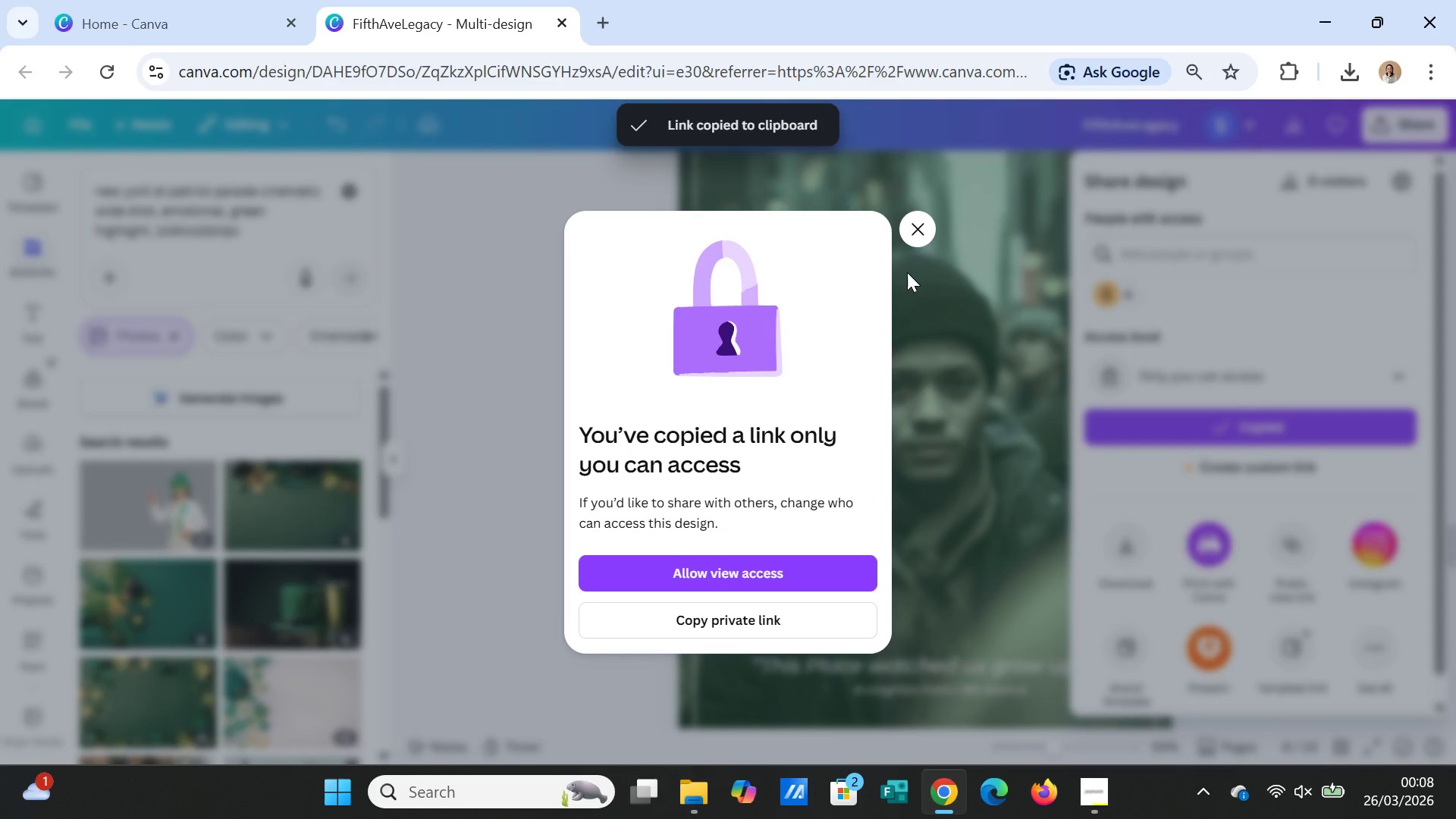 
left_click([914, 228])
 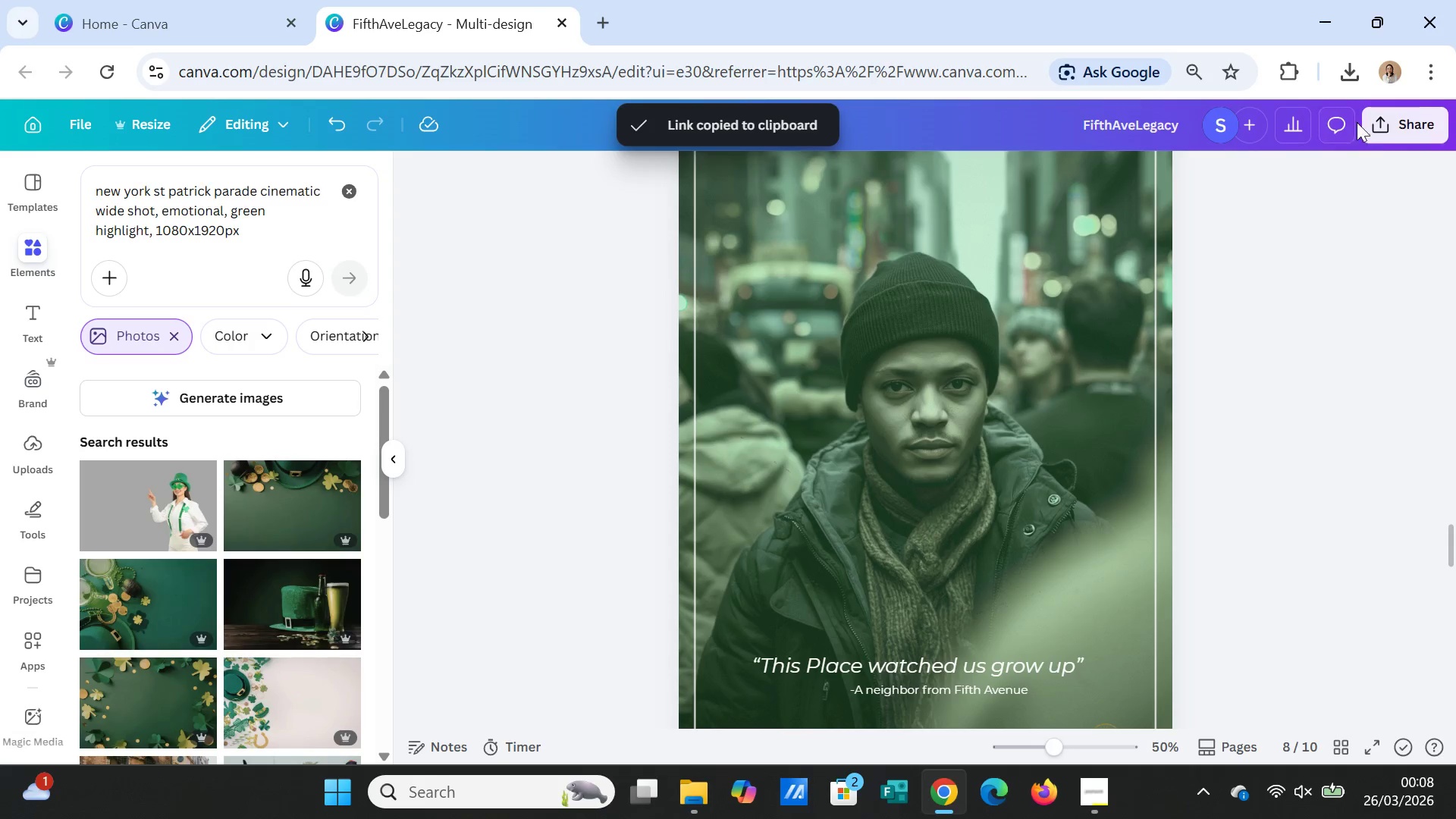 
left_click([1375, 127])
 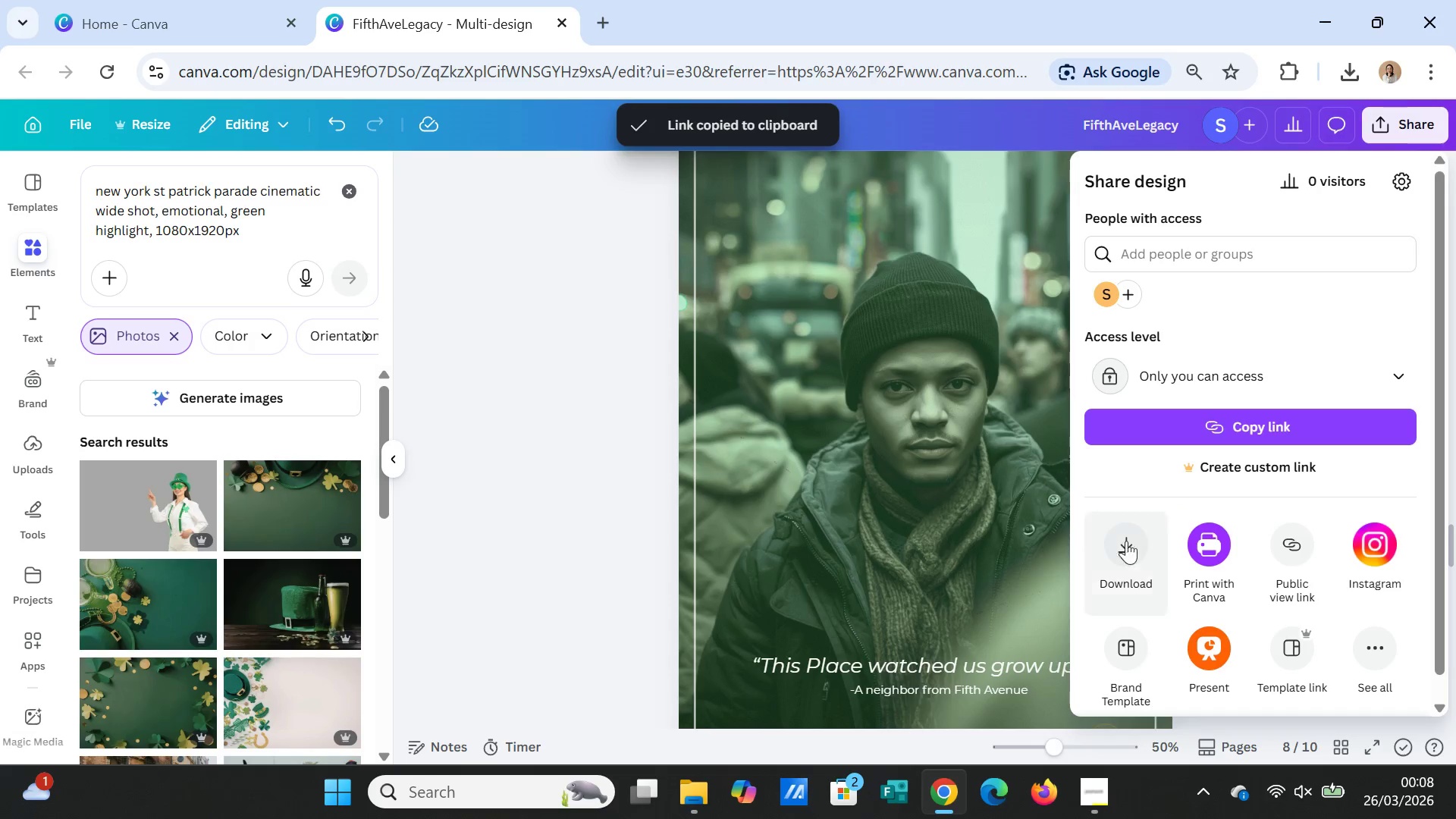 
left_click([1118, 543])
 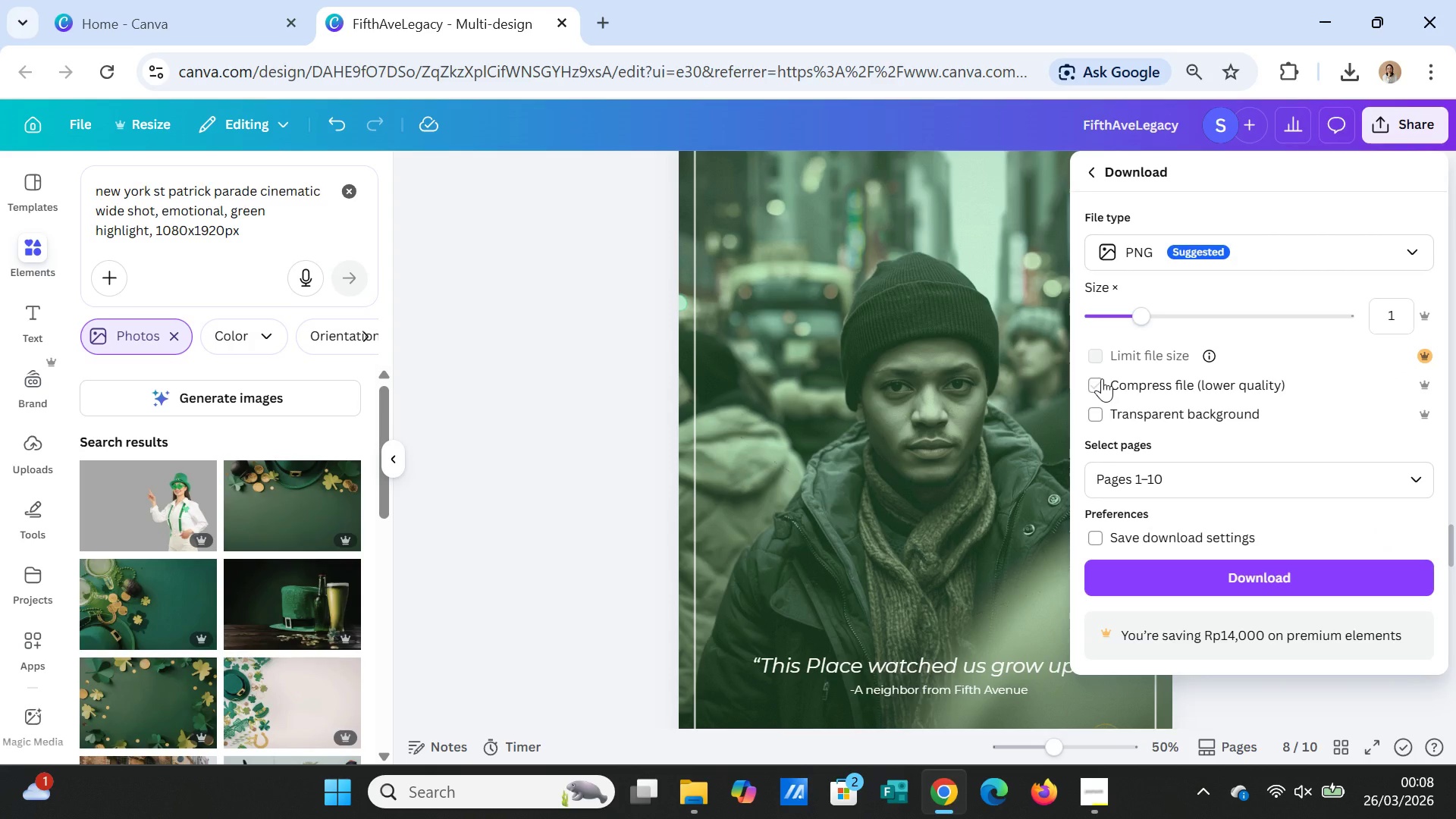 
wait(5.17)
 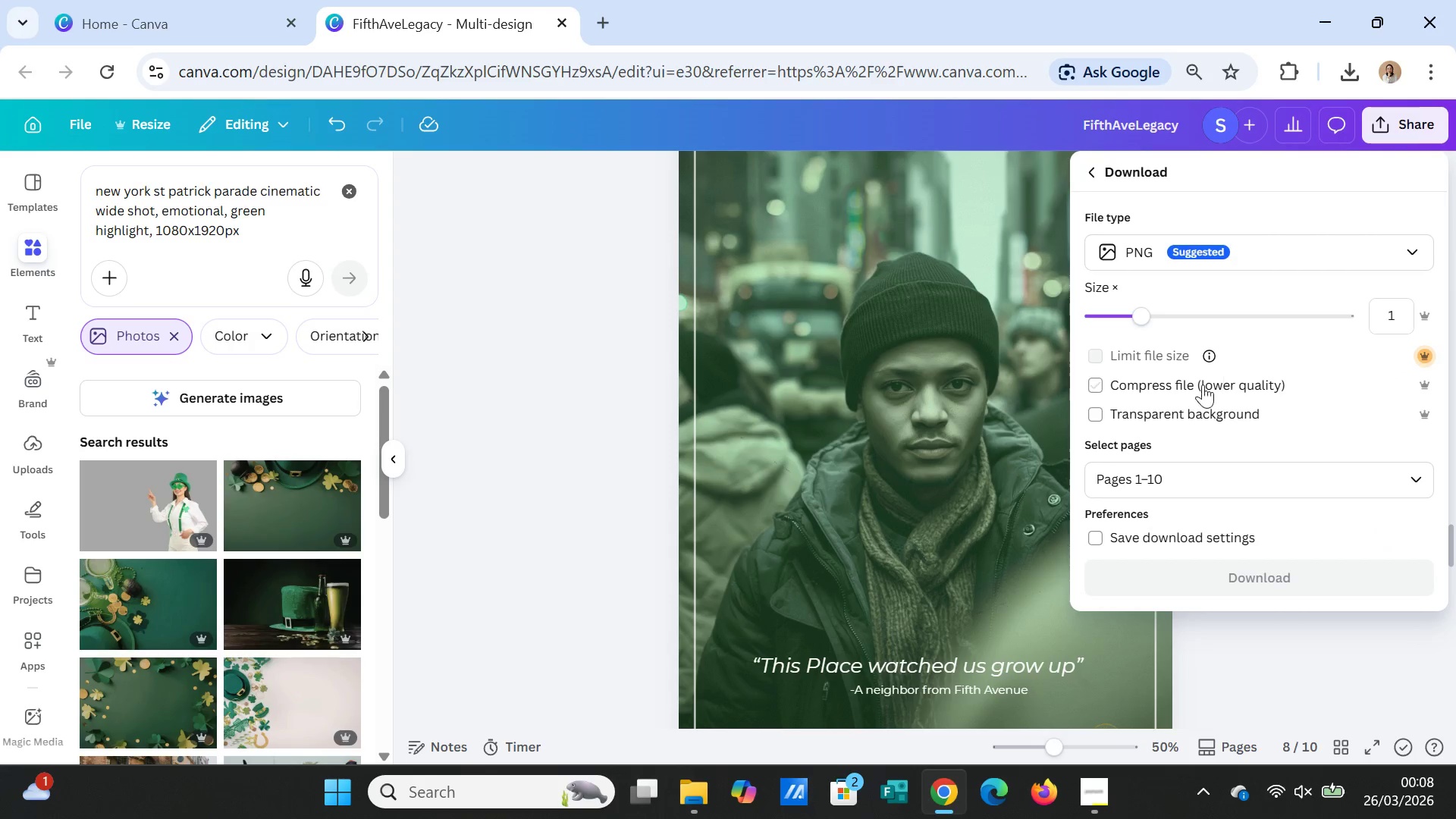 
scroll: coordinate [1178, 428], scroll_direction: down, amount: 1.0
 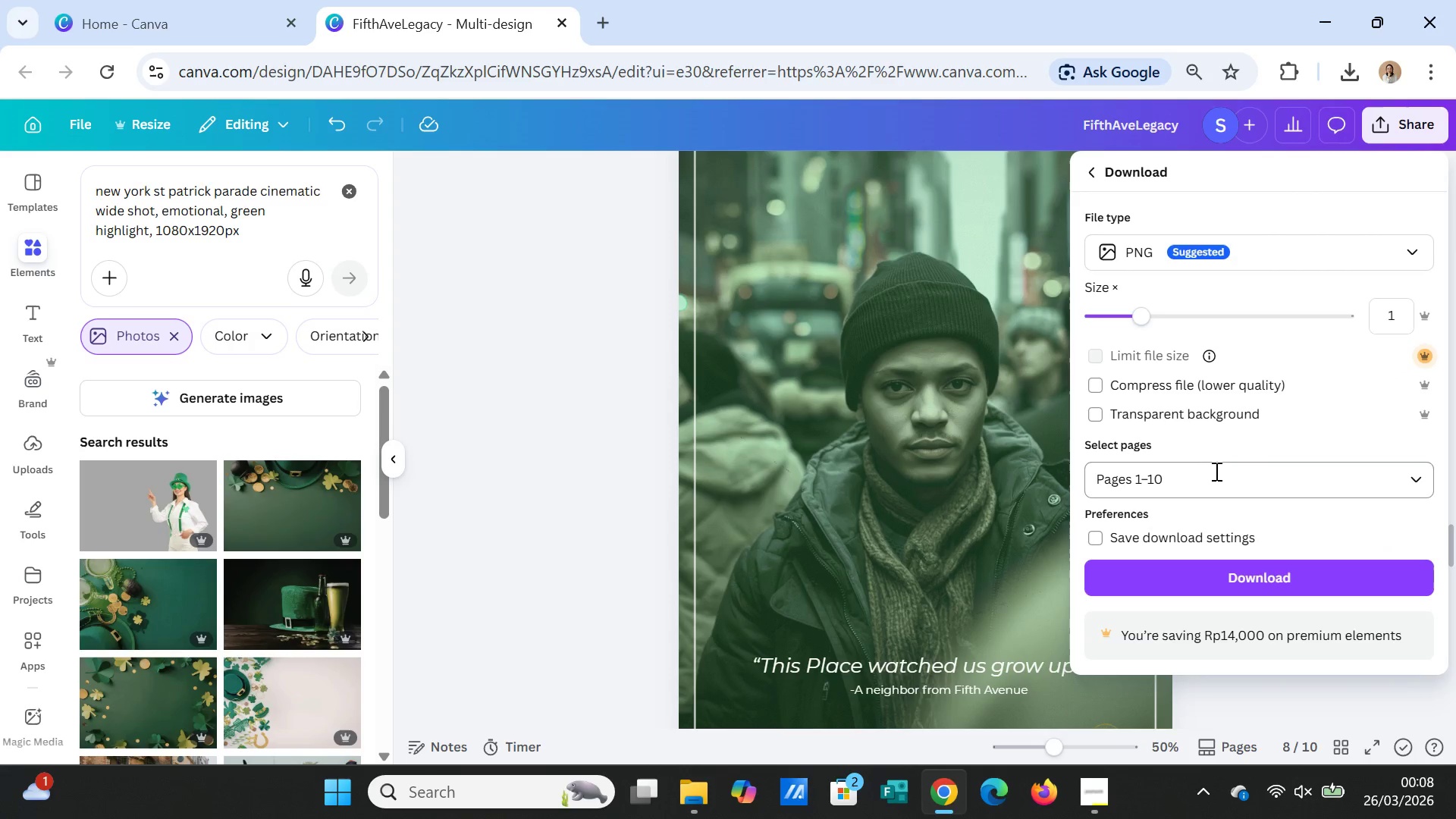 
left_click([1215, 471])
 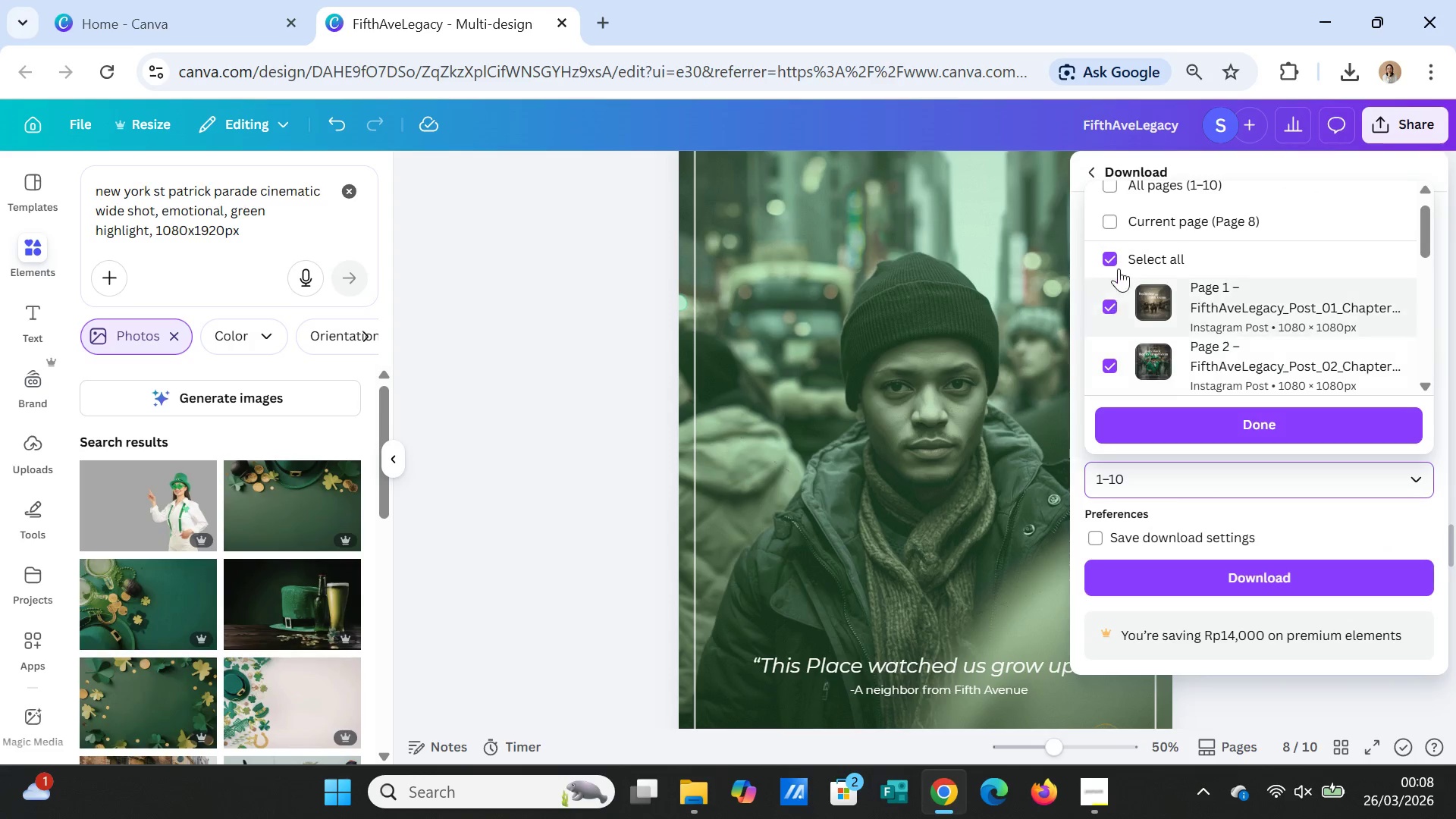 
left_click([1120, 261])
 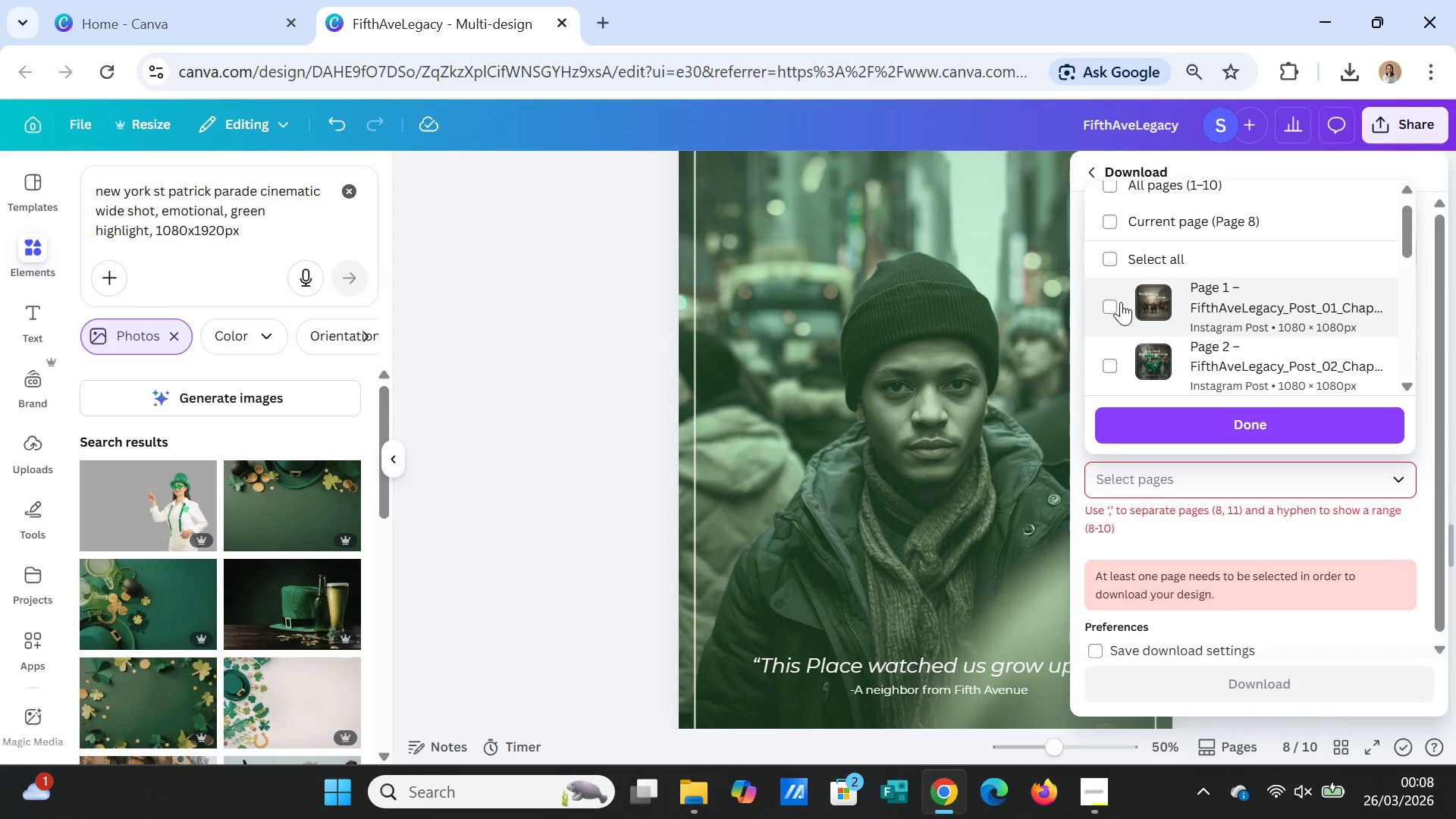 
left_click([1119, 302])
 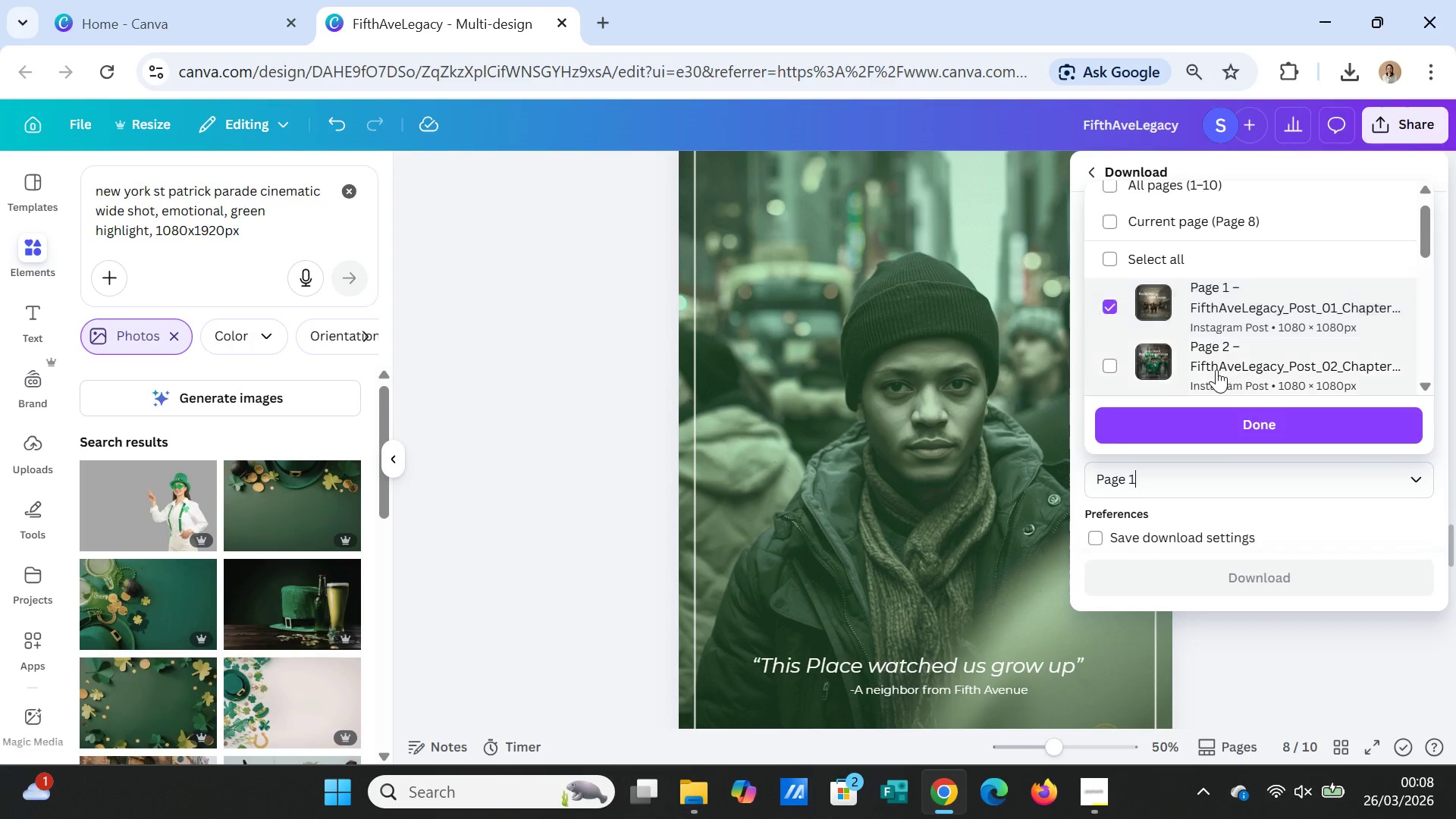 
scroll: coordinate [1212, 369], scroll_direction: down, amount: 1.0
 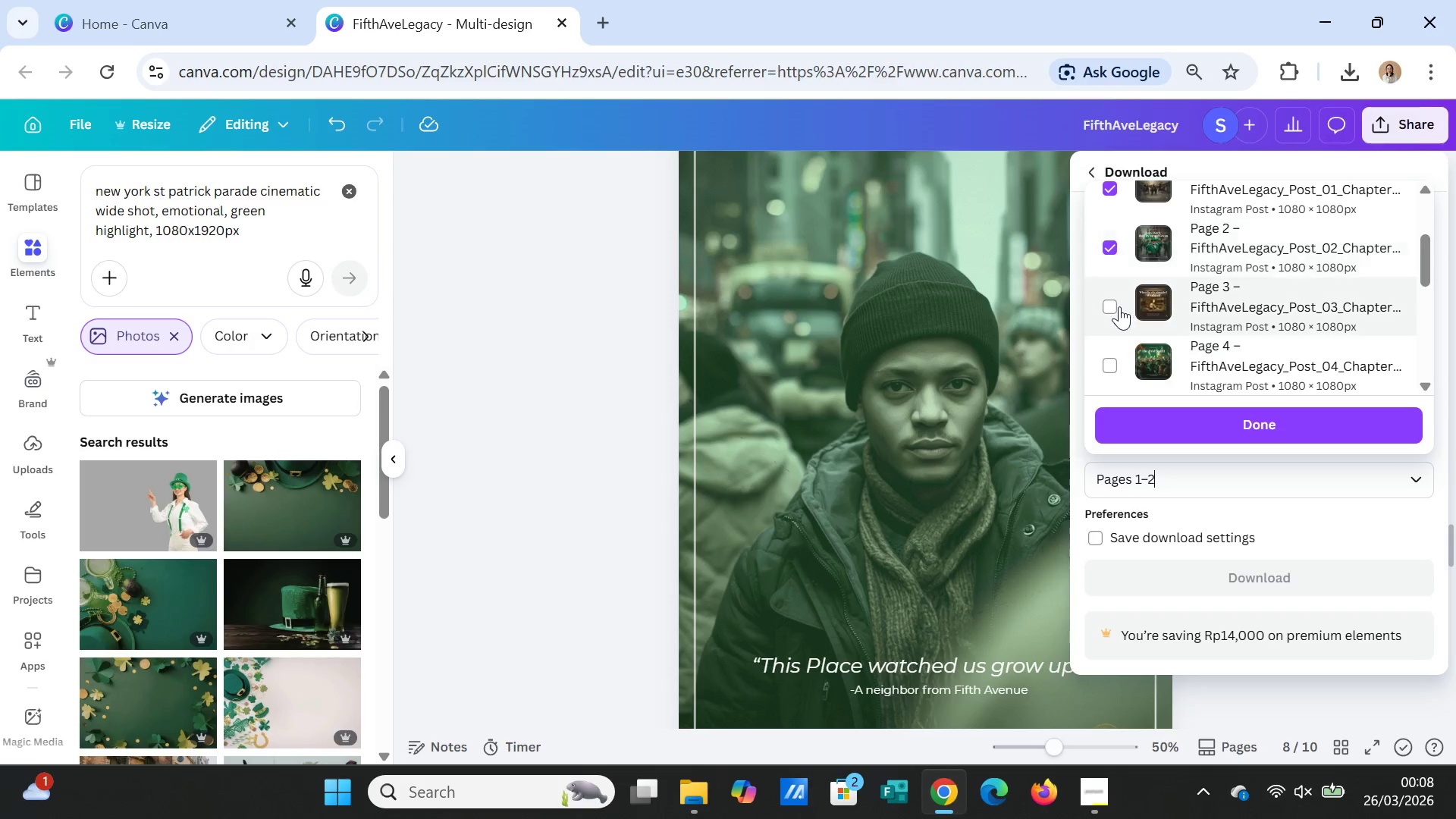 
left_click([1112, 365])
 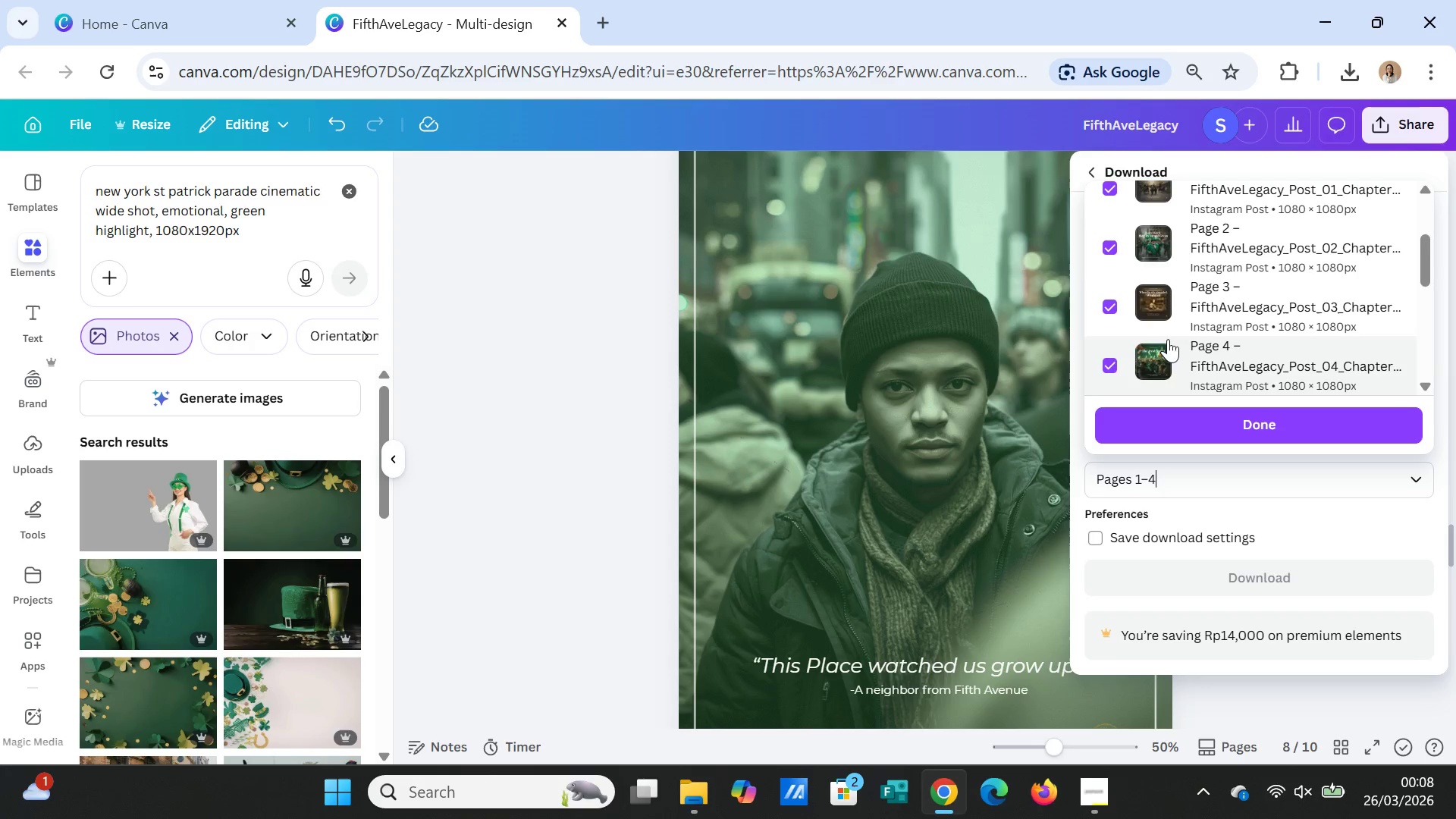 
scroll: coordinate [1168, 339], scroll_direction: down, amount: 1.0
 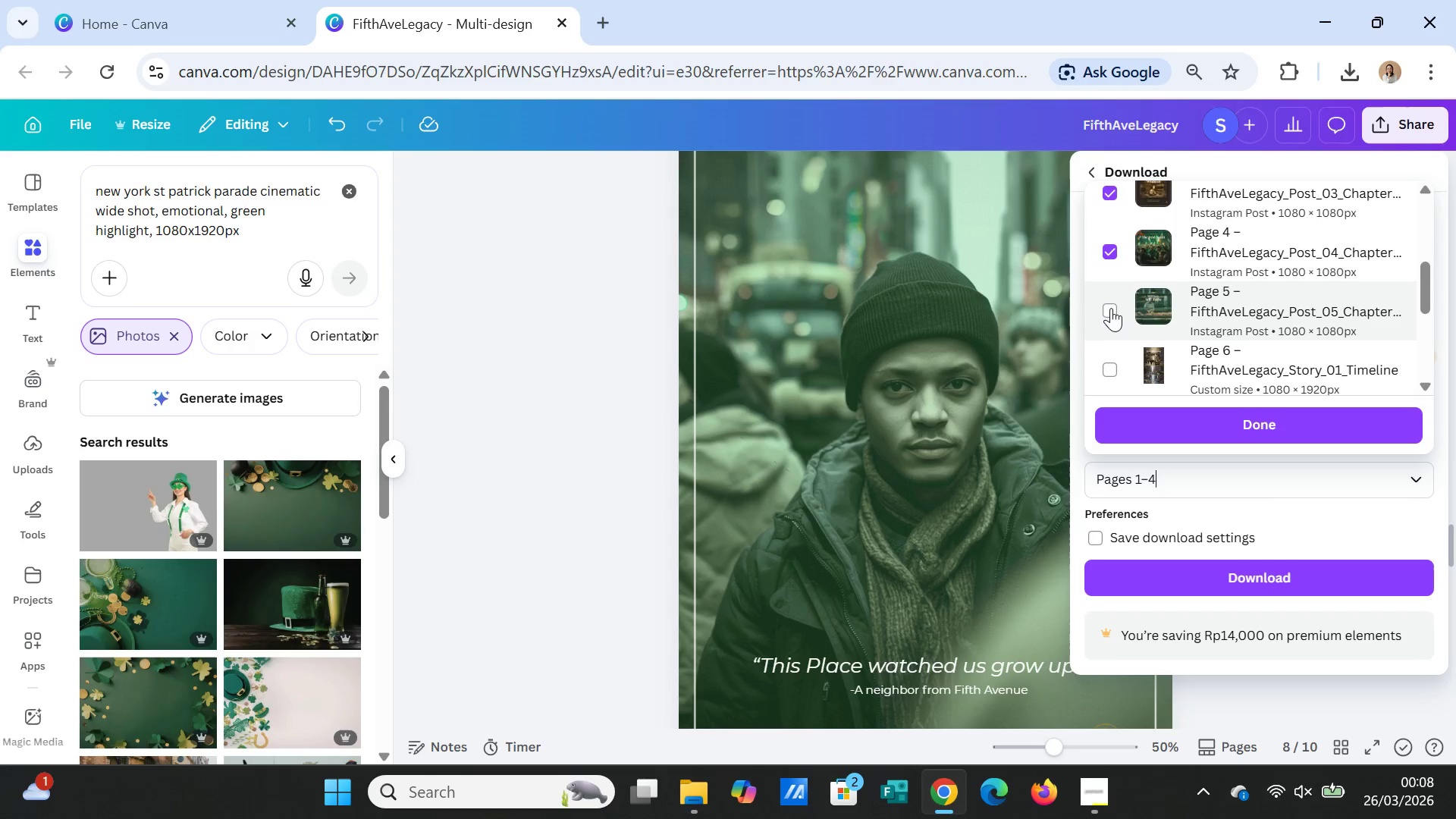 
left_click([1109, 307])
 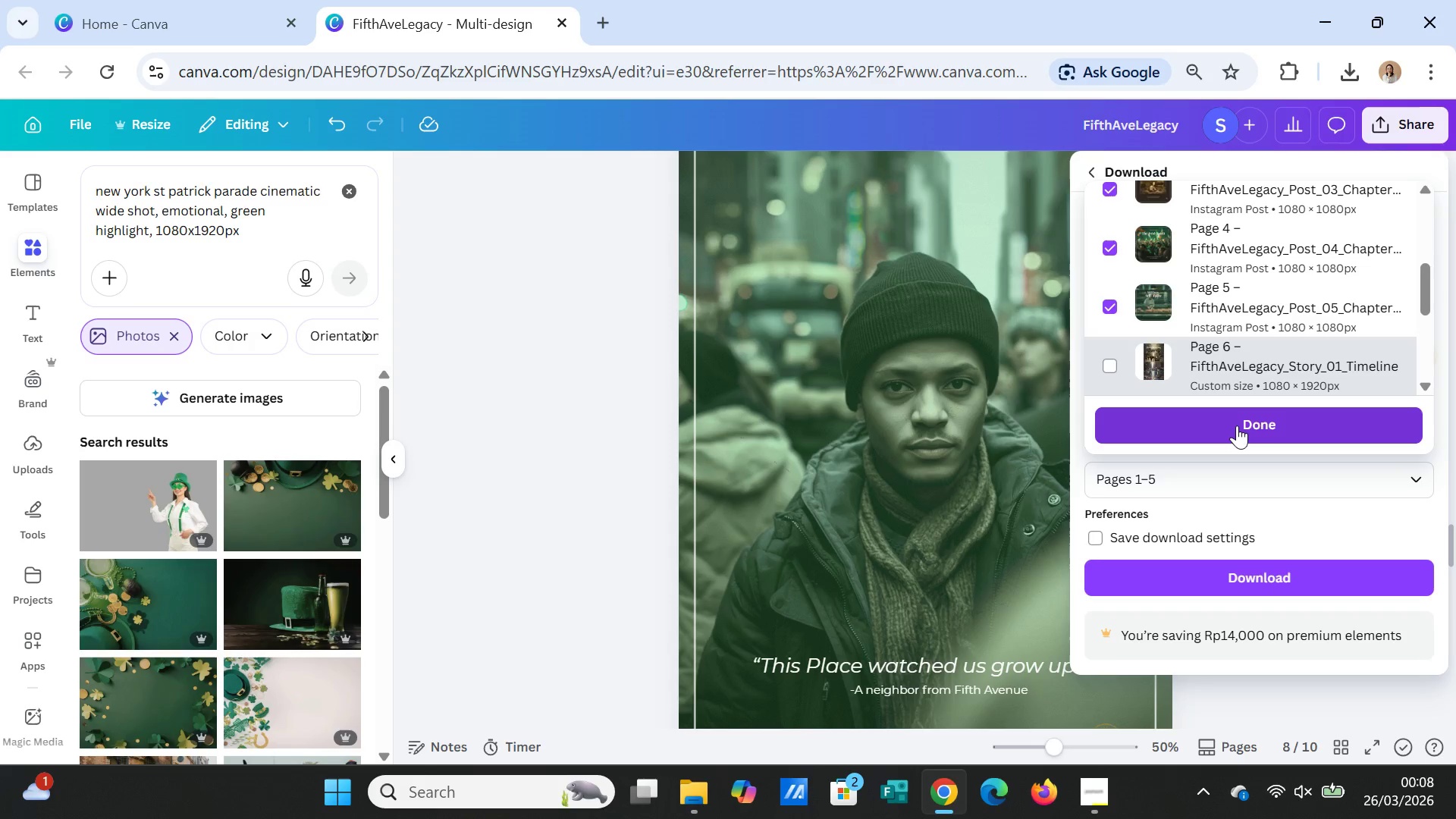 
left_click([1237, 425])
 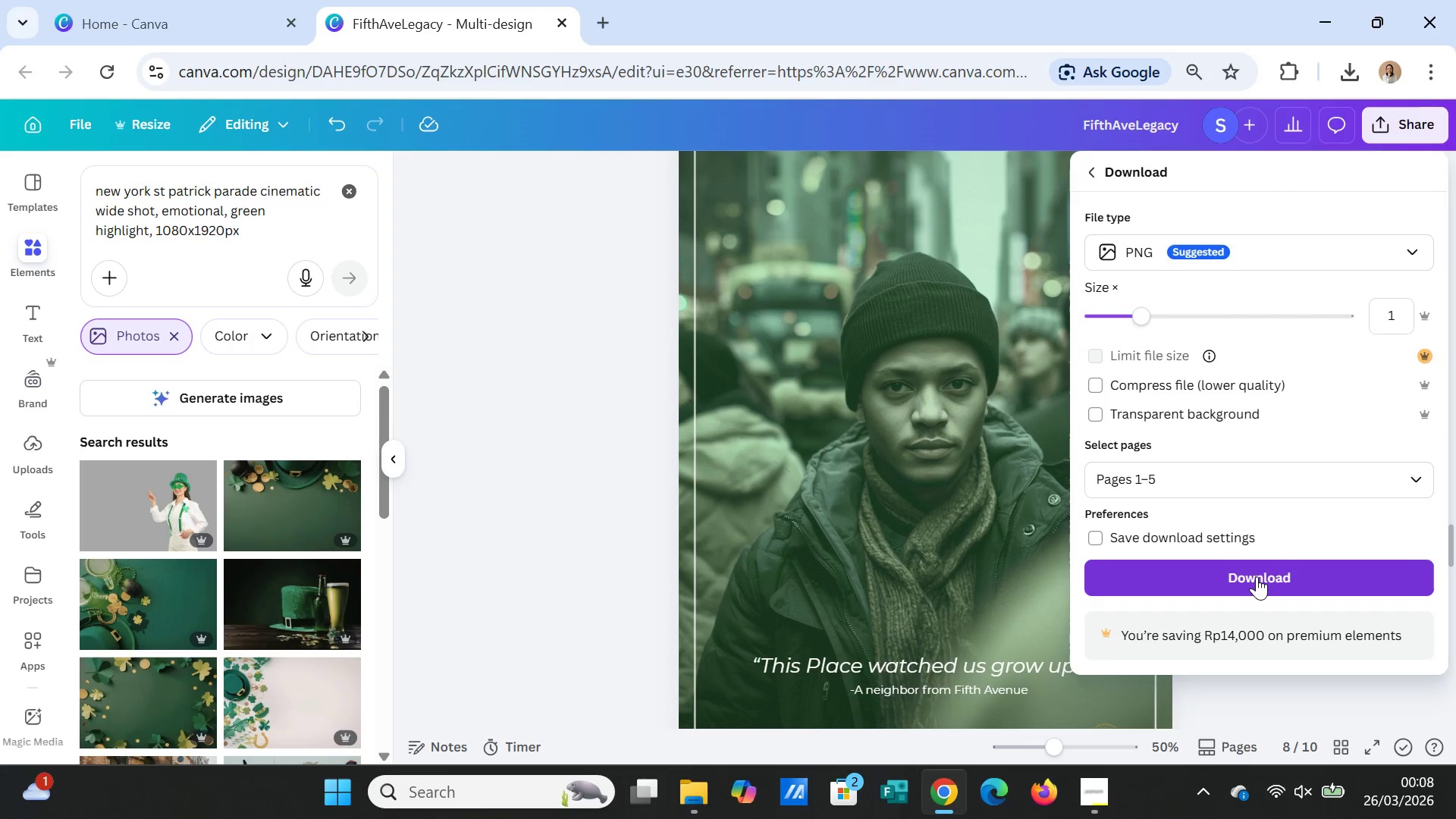 
left_click([1257, 576])
 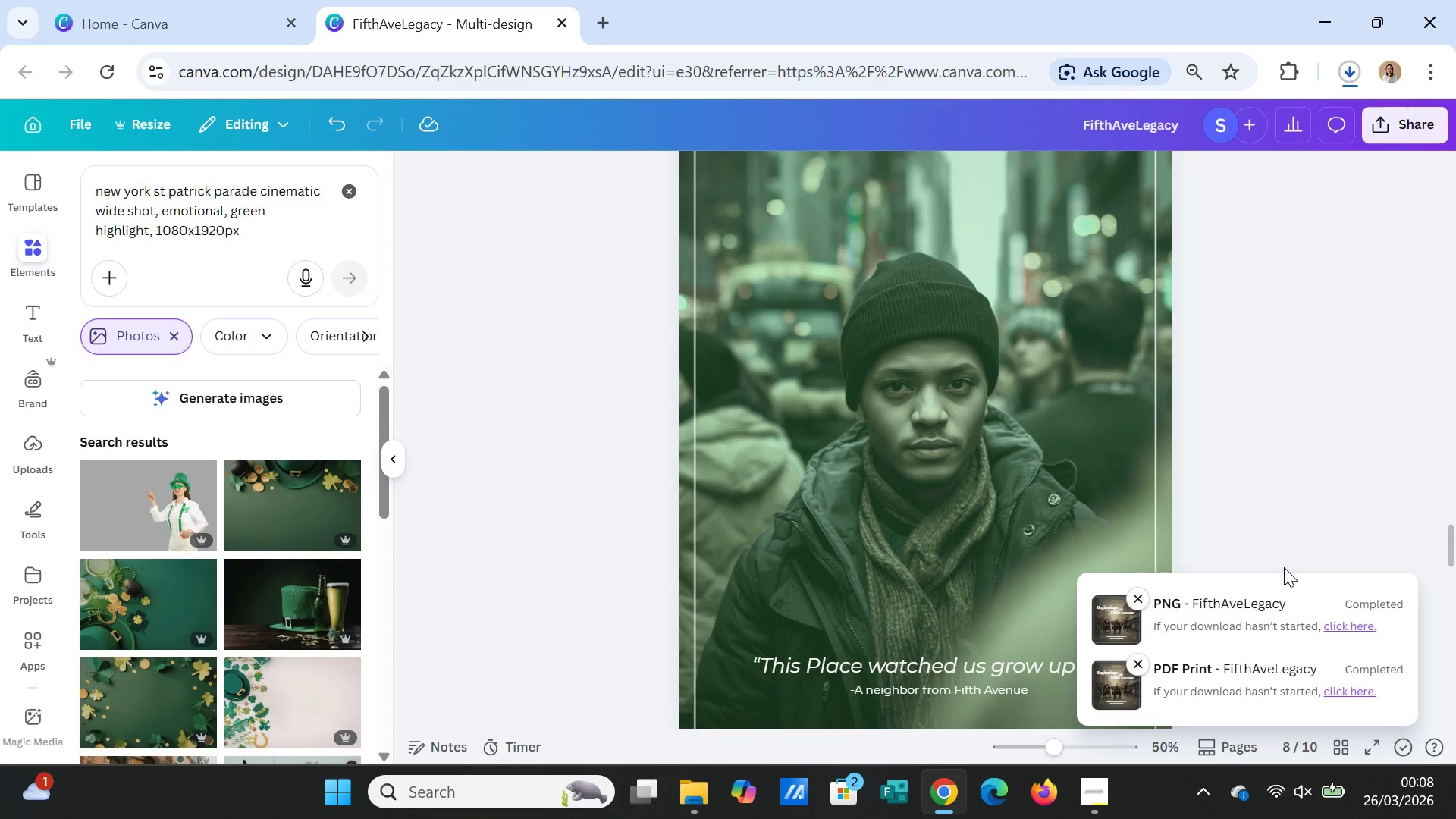 
wait(13.36)
 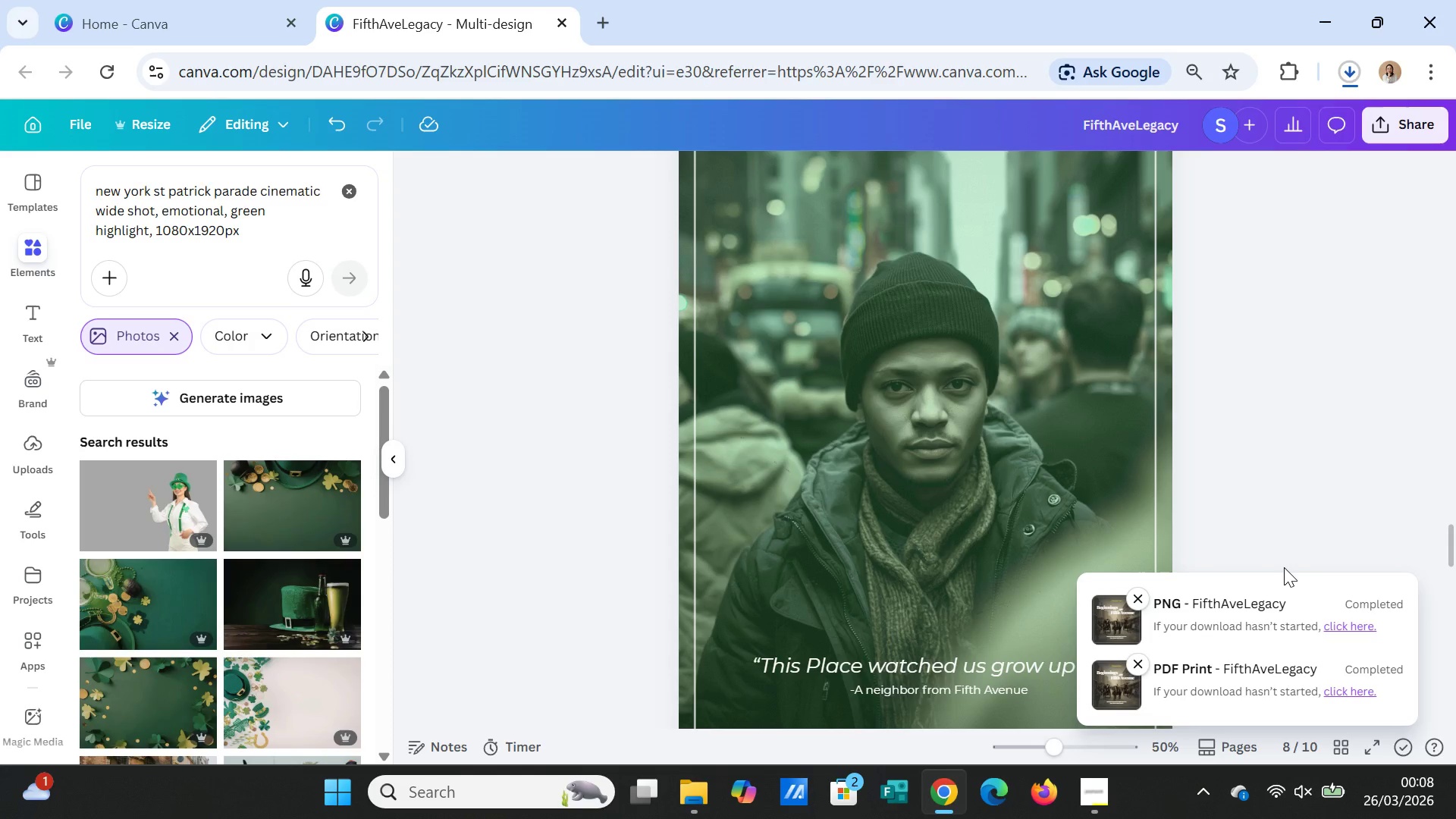 
mouse_move([1385, 147])
 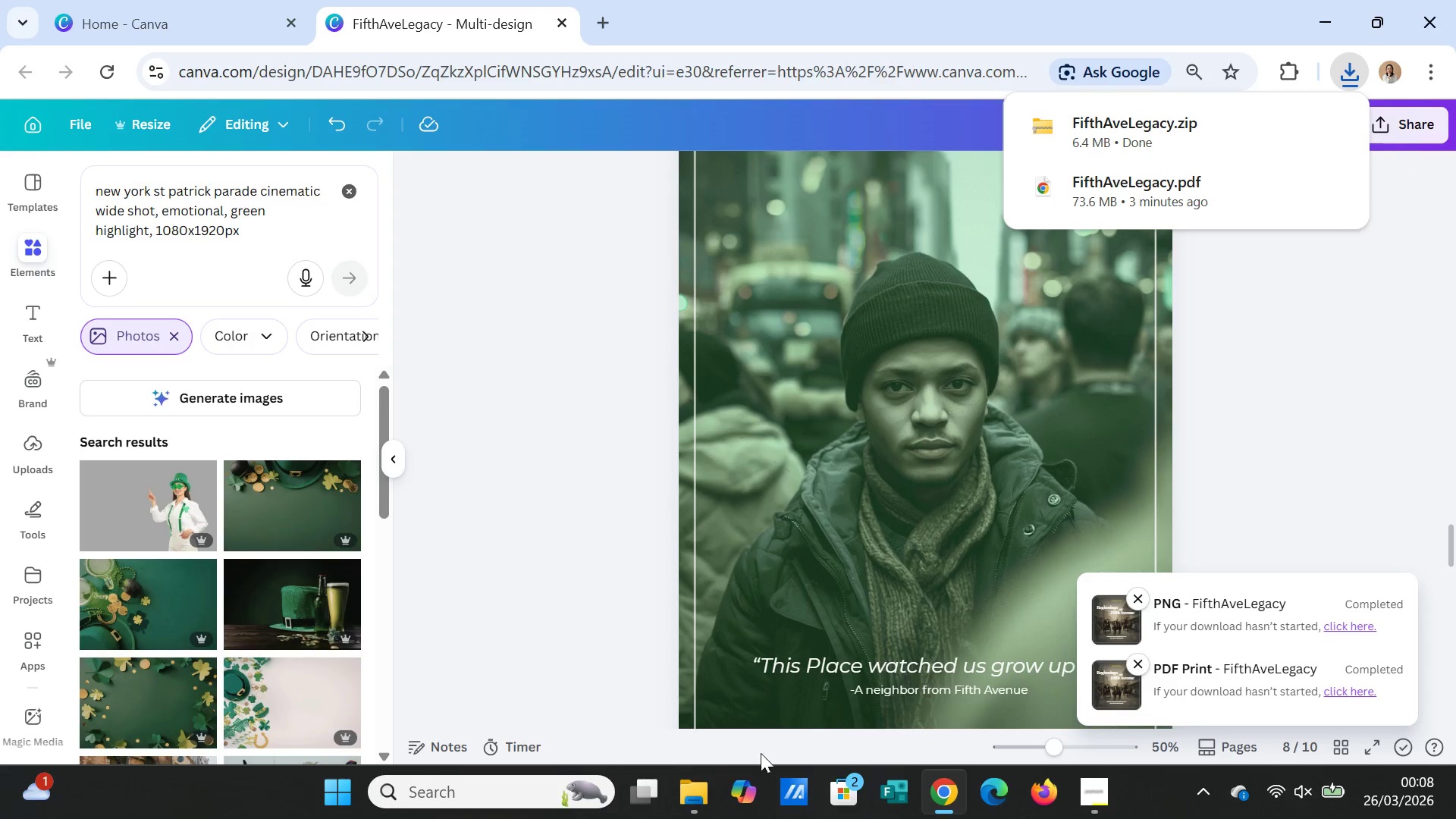 
mouse_move([698, 755])
 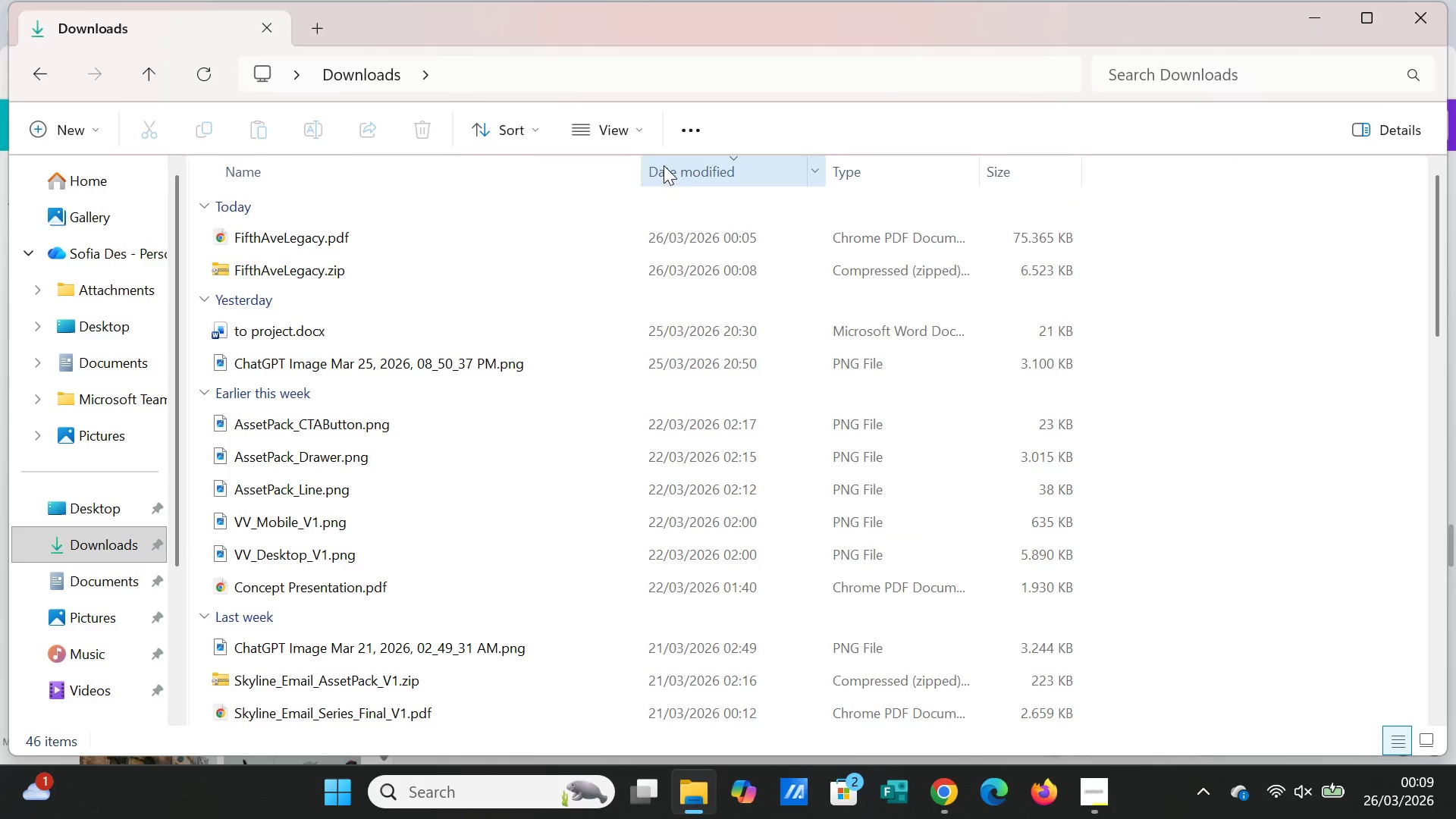 
left_click([664, 165])
 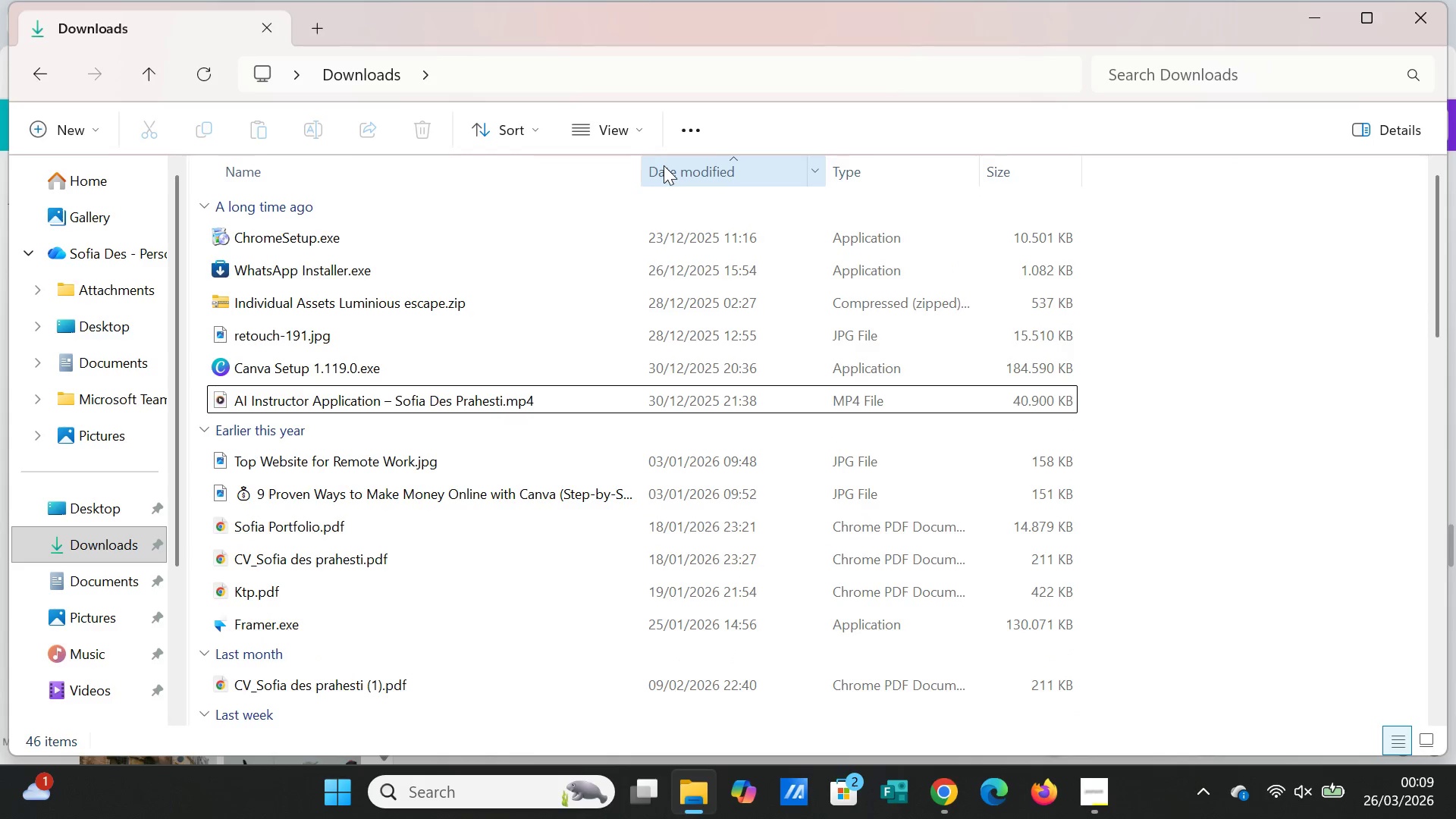 
left_click([664, 165])
 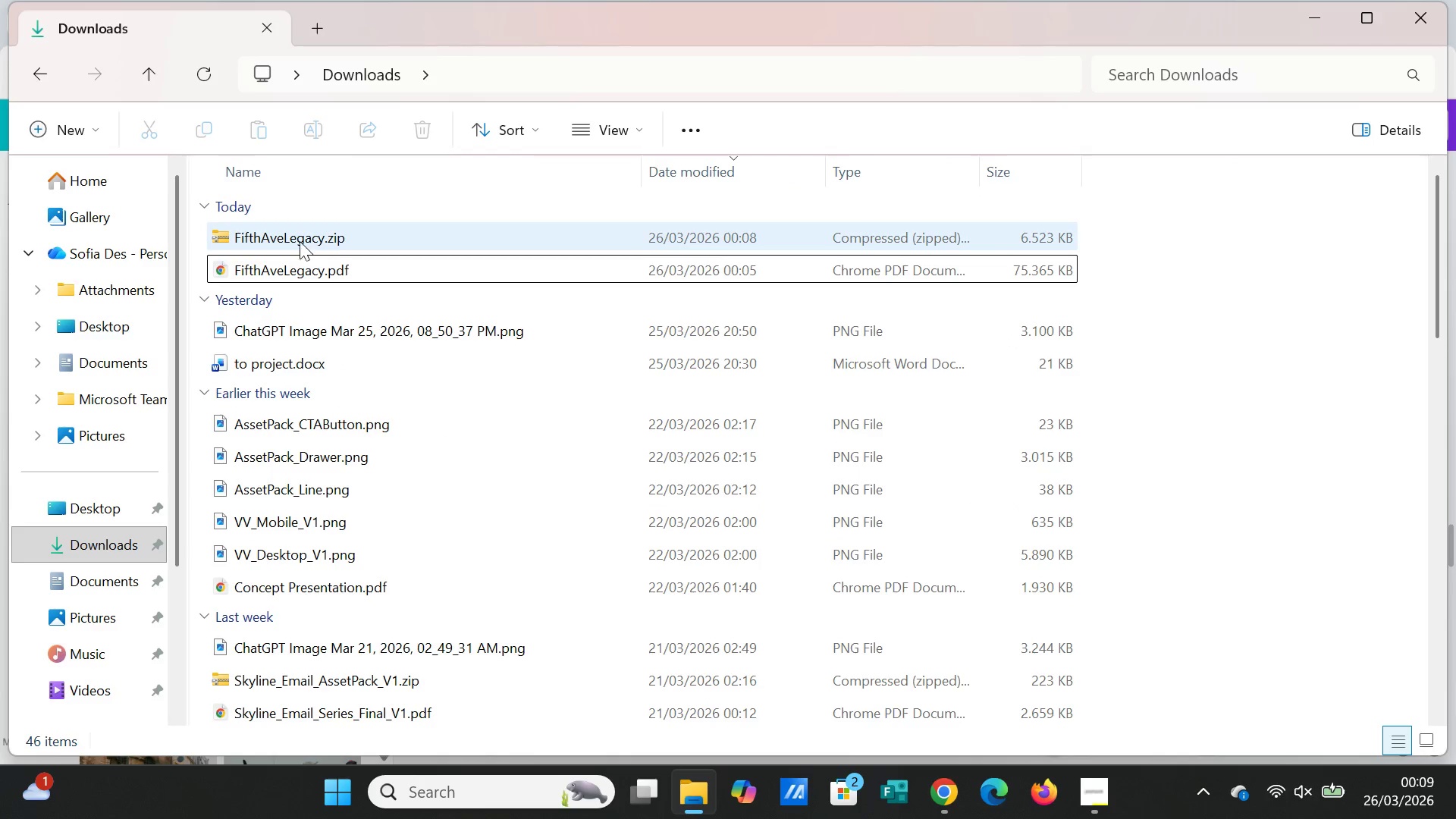 
double_click([300, 237])
 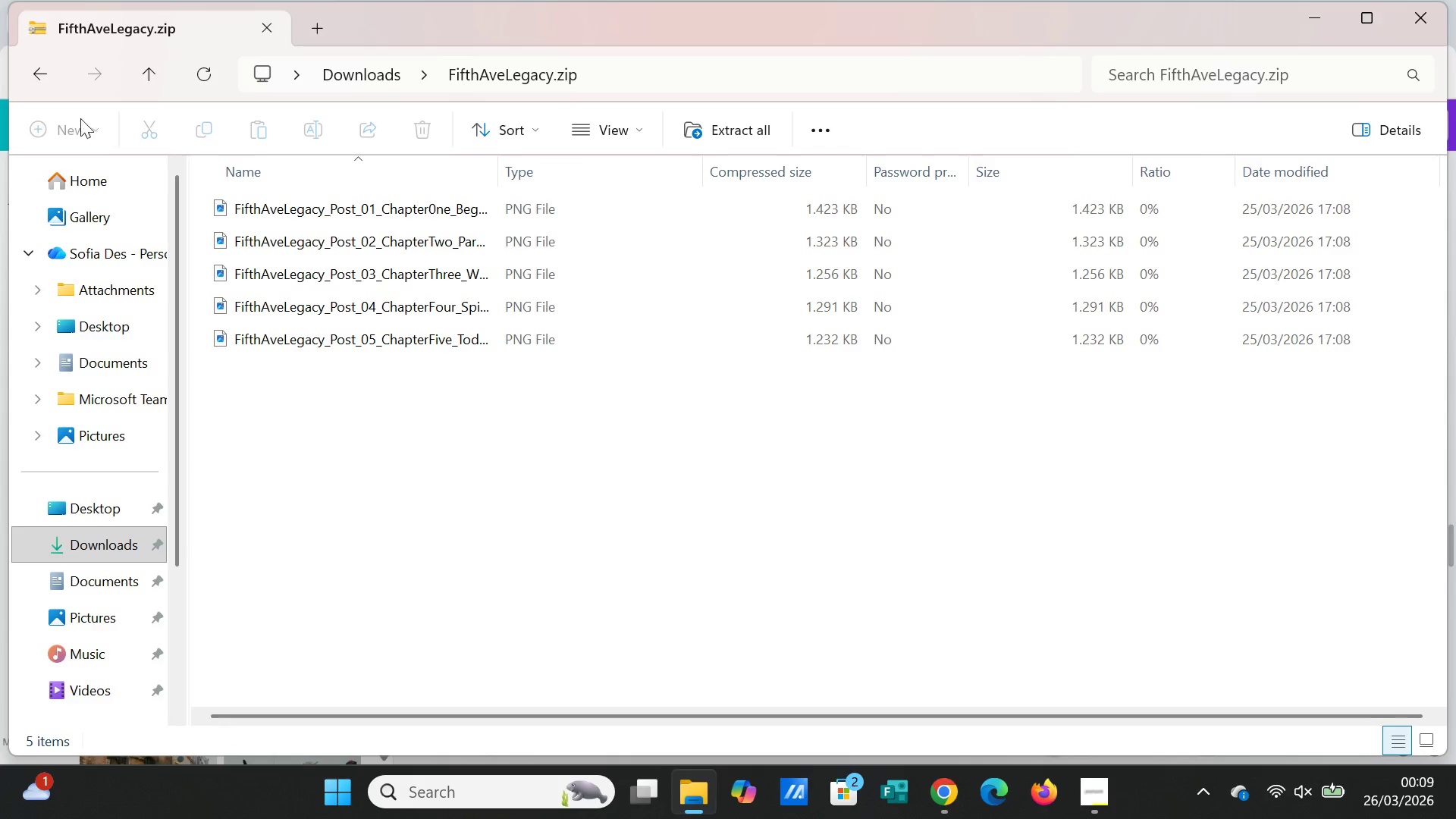 
left_click([36, 71])
 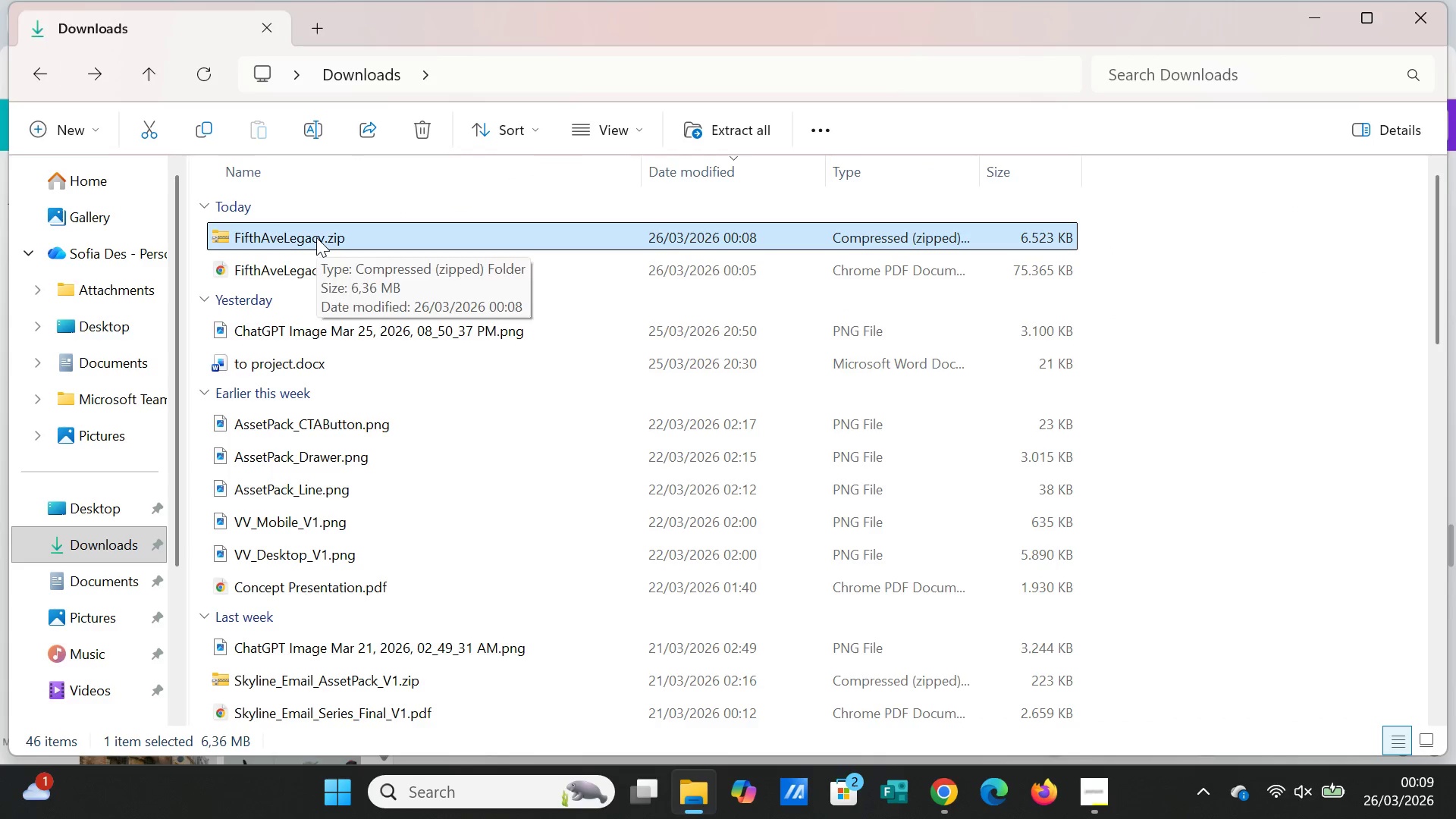 
right_click([316, 237])
 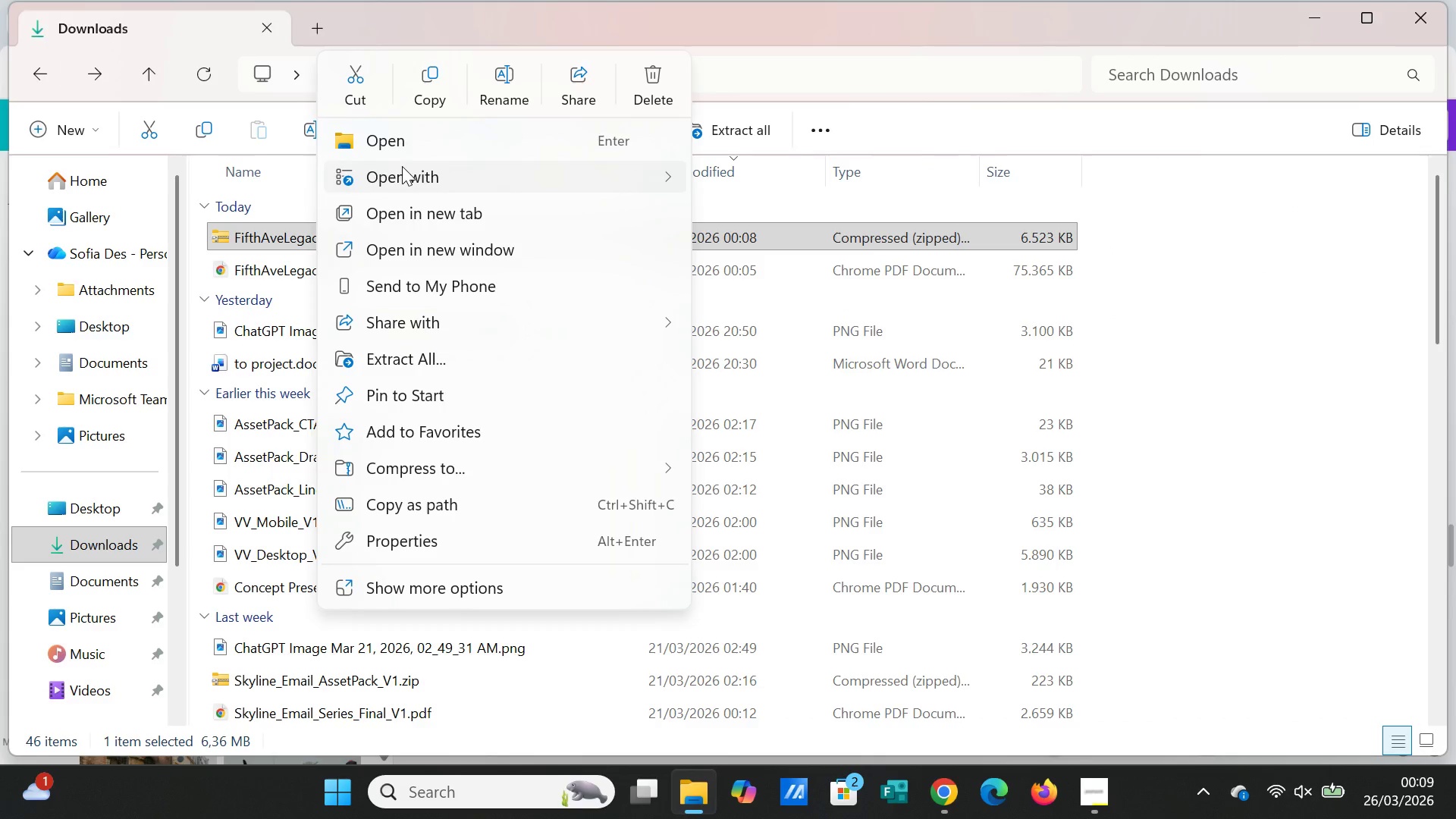 
left_click([488, 89])
 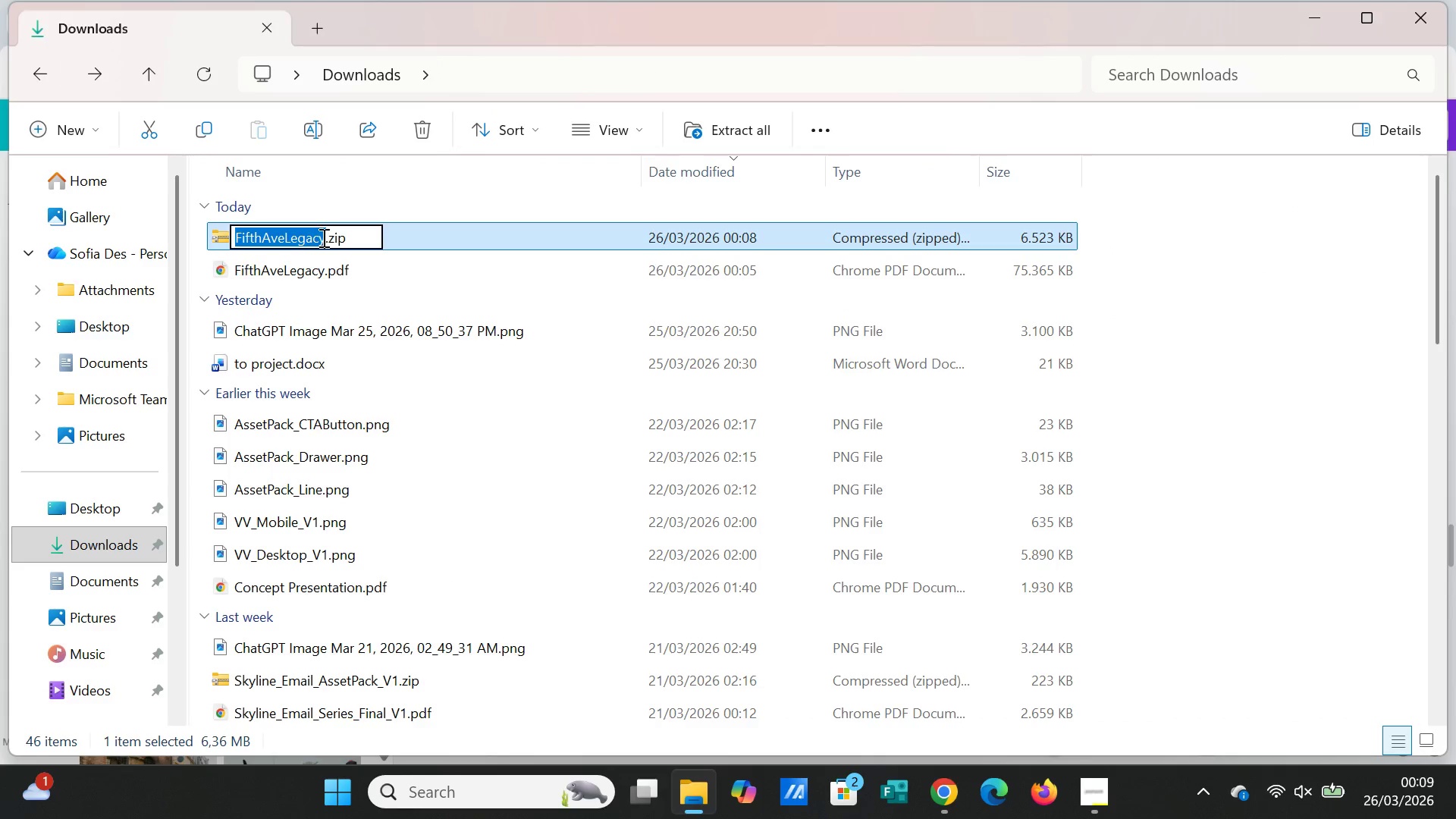 
left_click([322, 237])
 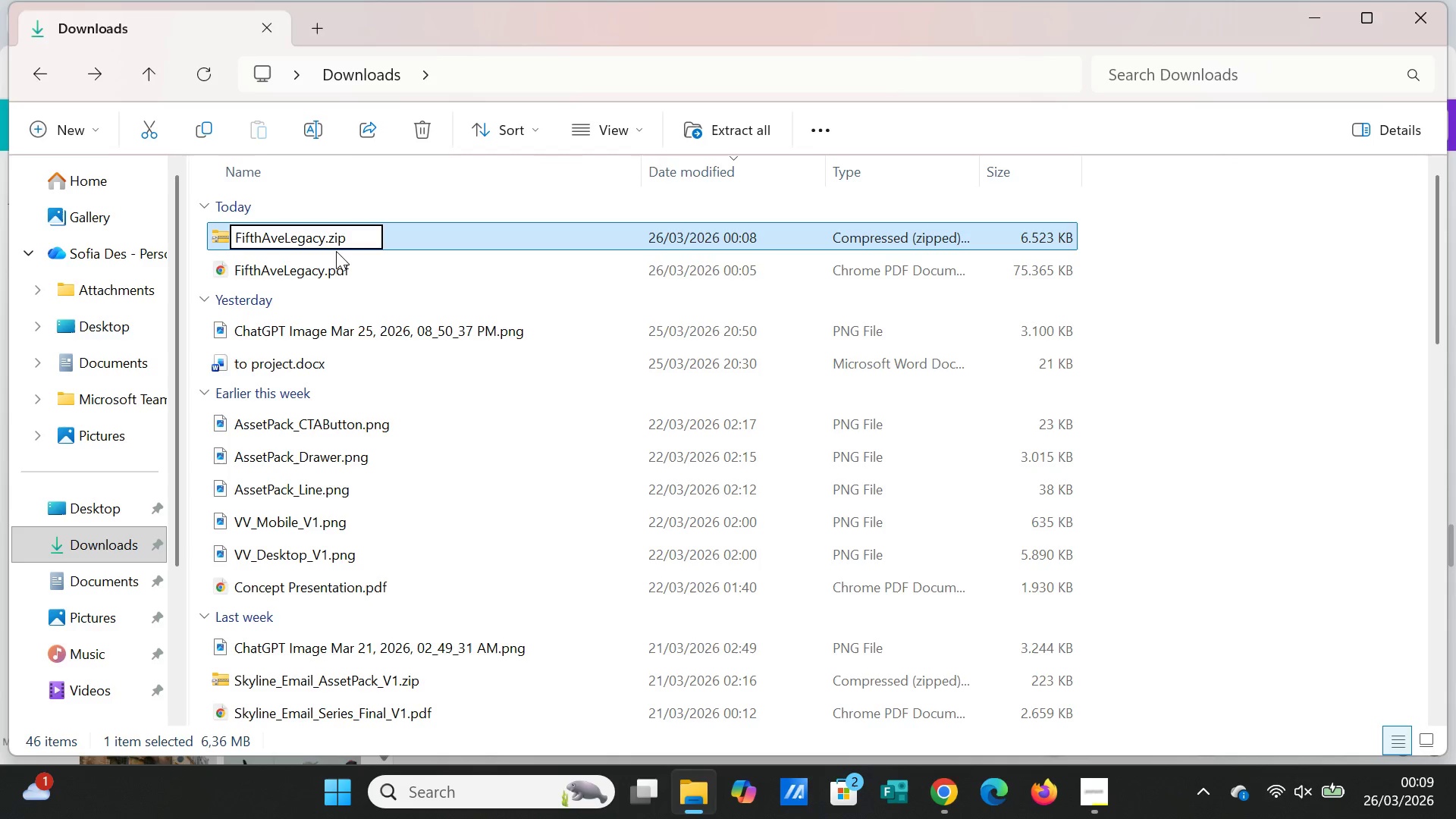 
wait(6.91)
 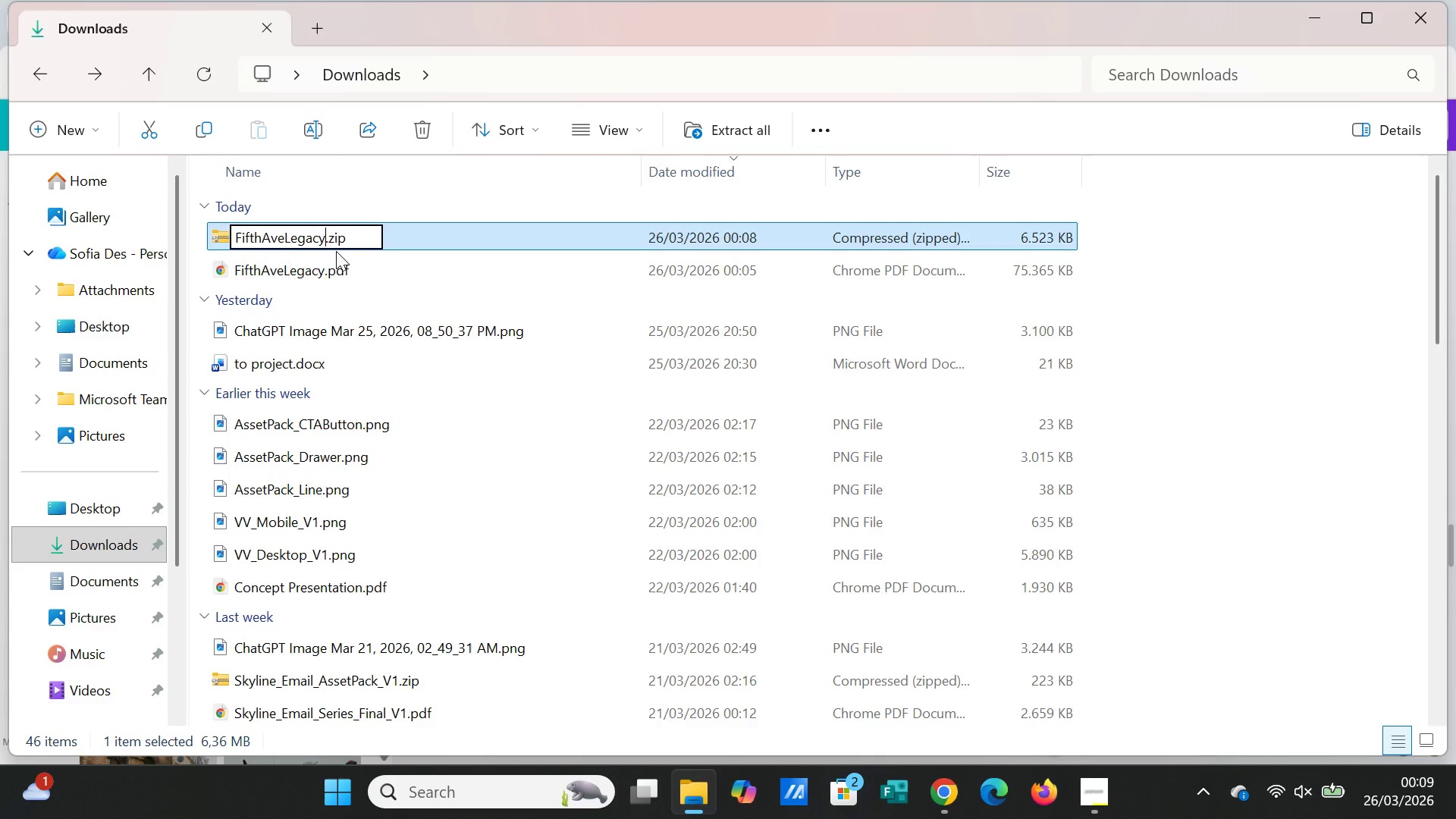 
type(_IGStory)
 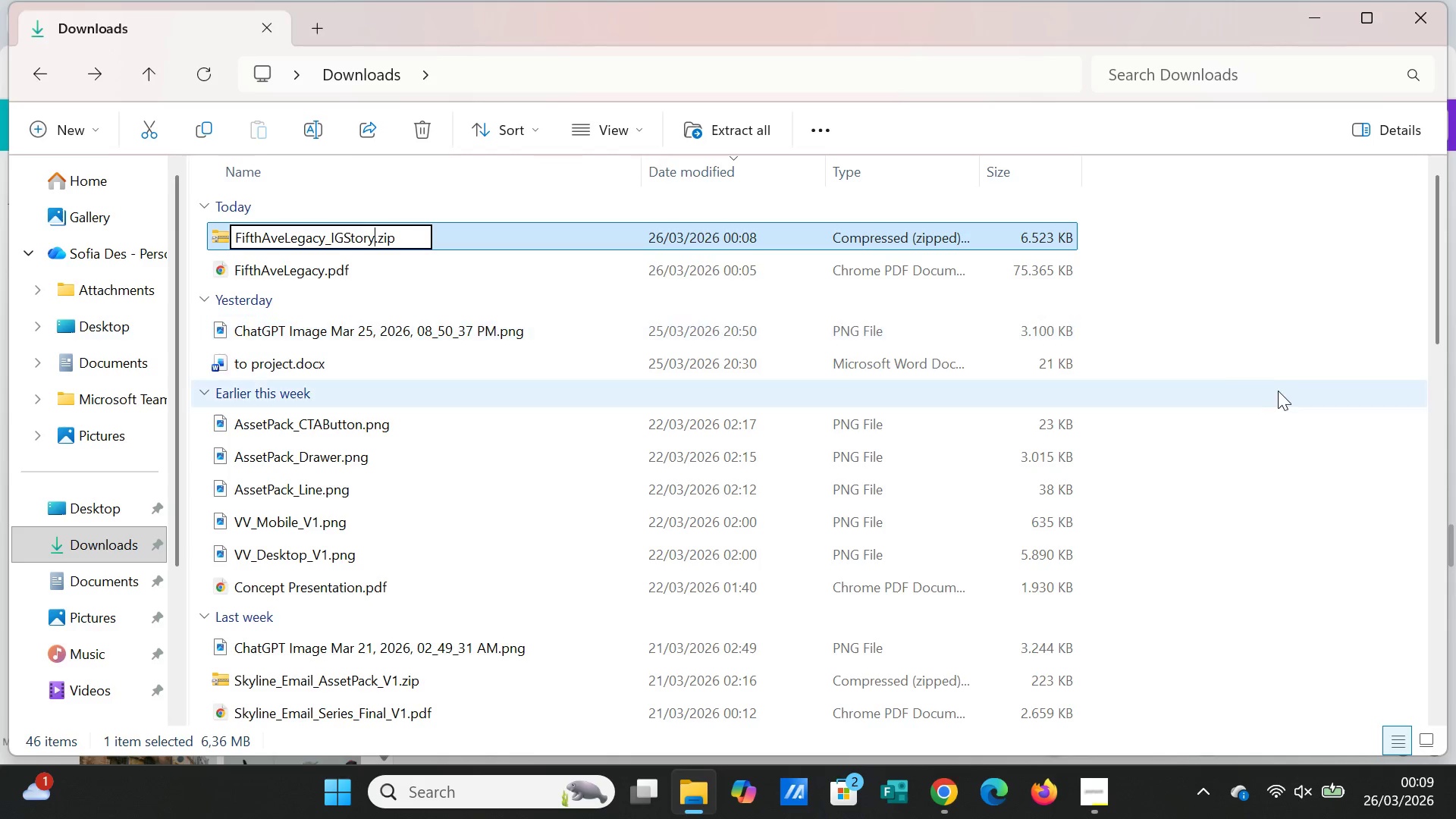 
left_click([1279, 395])
 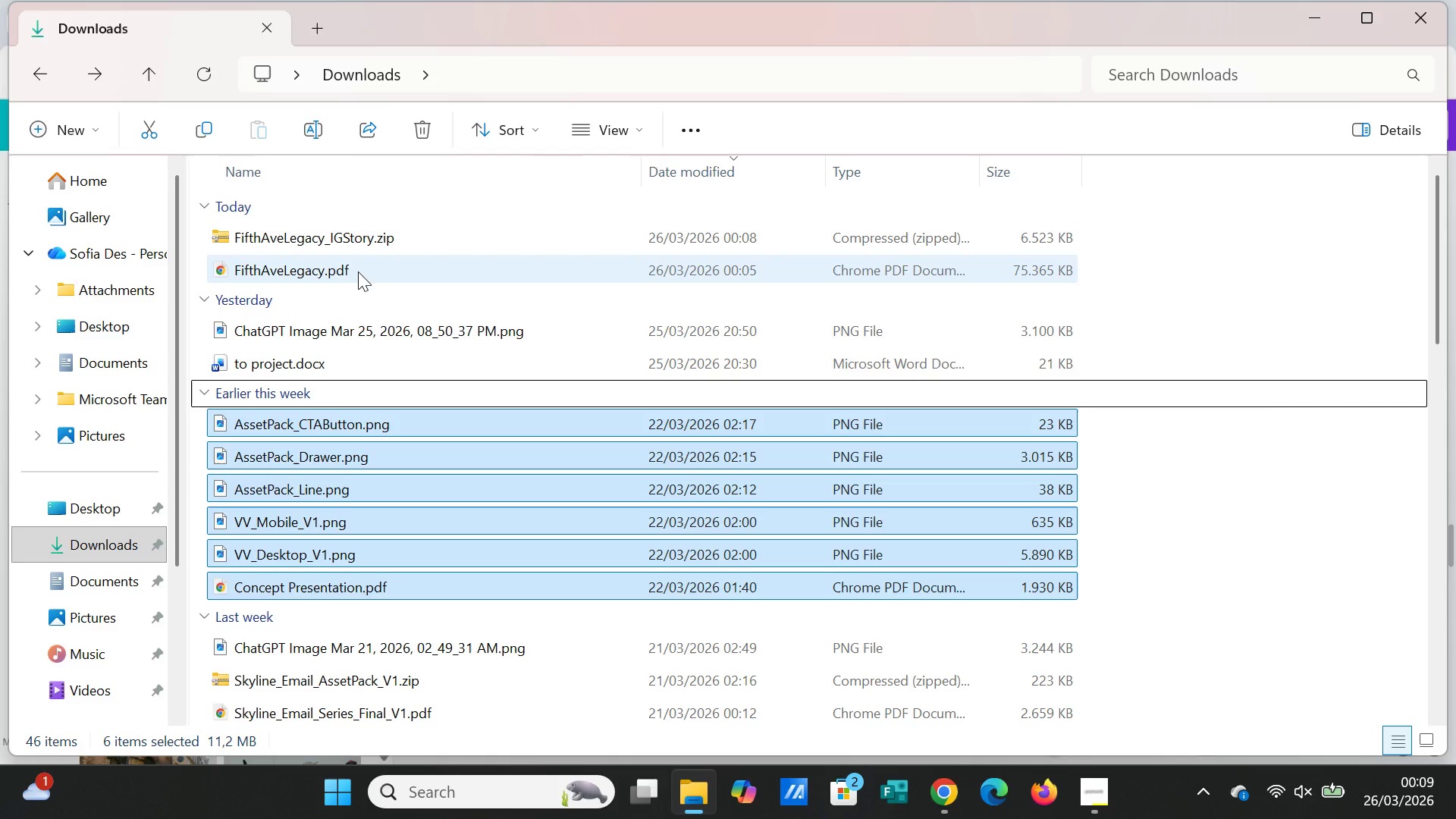 
left_click([356, 271])
 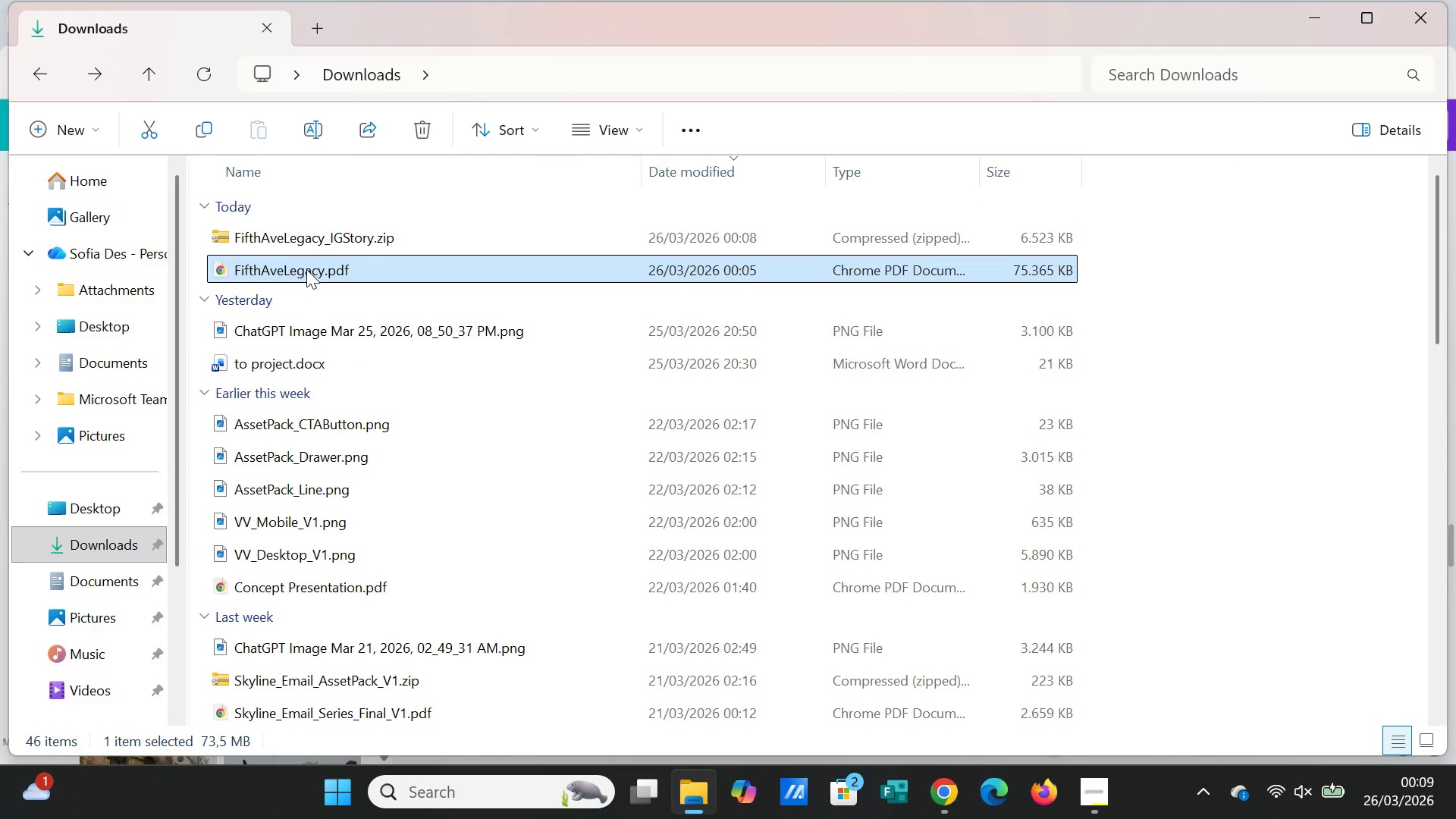 
right_click([306, 269])
 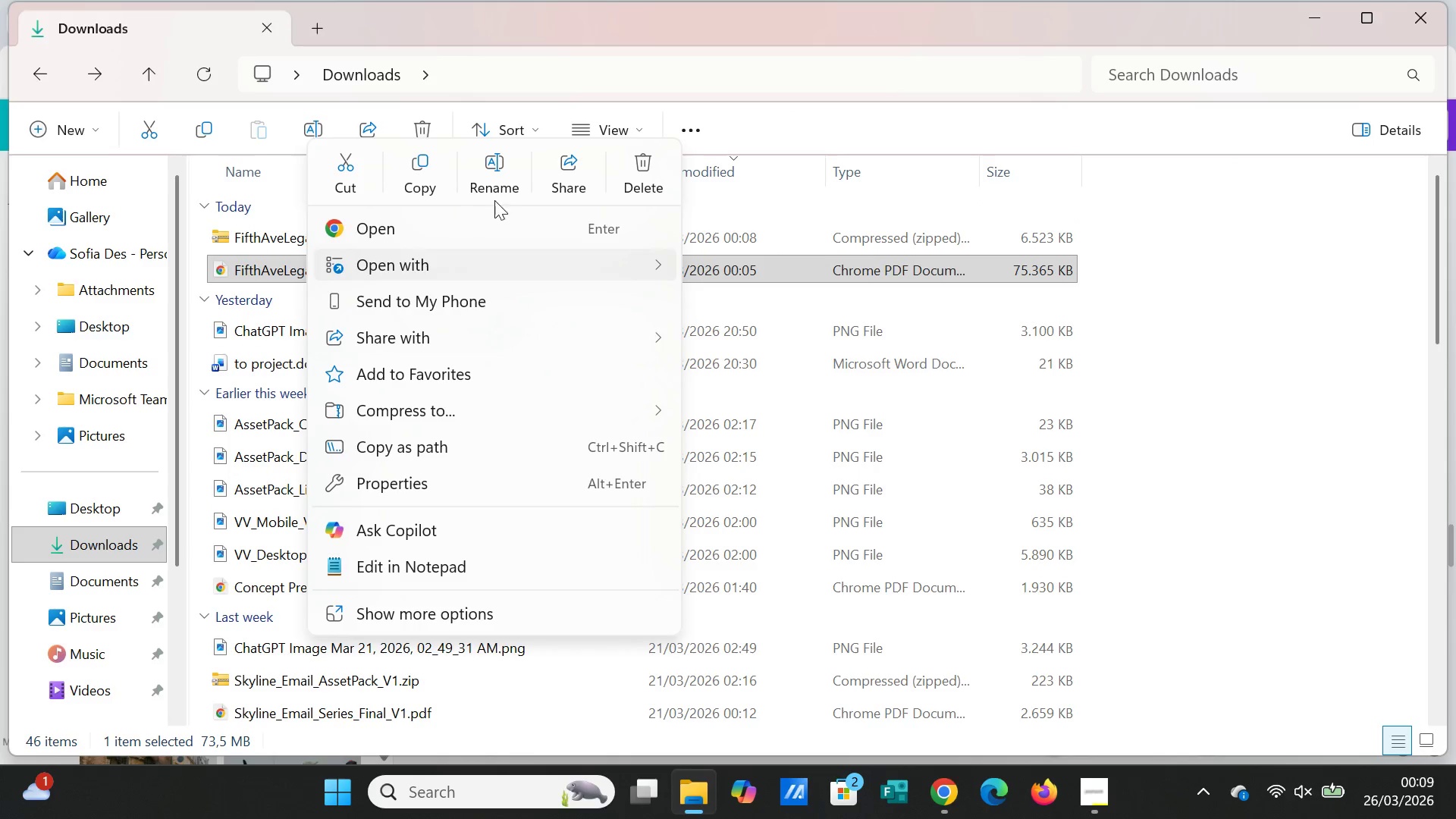 
left_click([505, 169])
 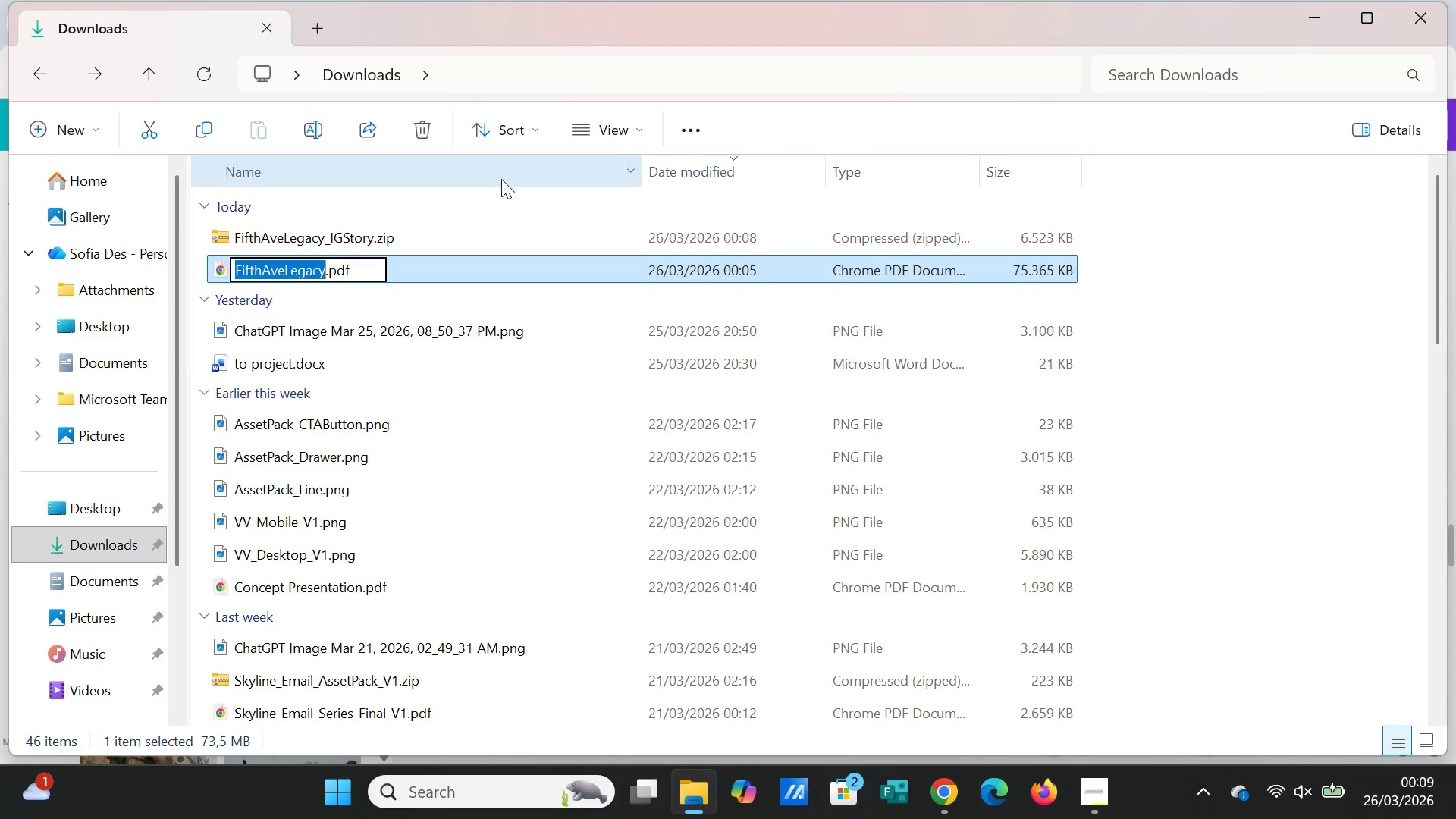 
wait(6.12)
 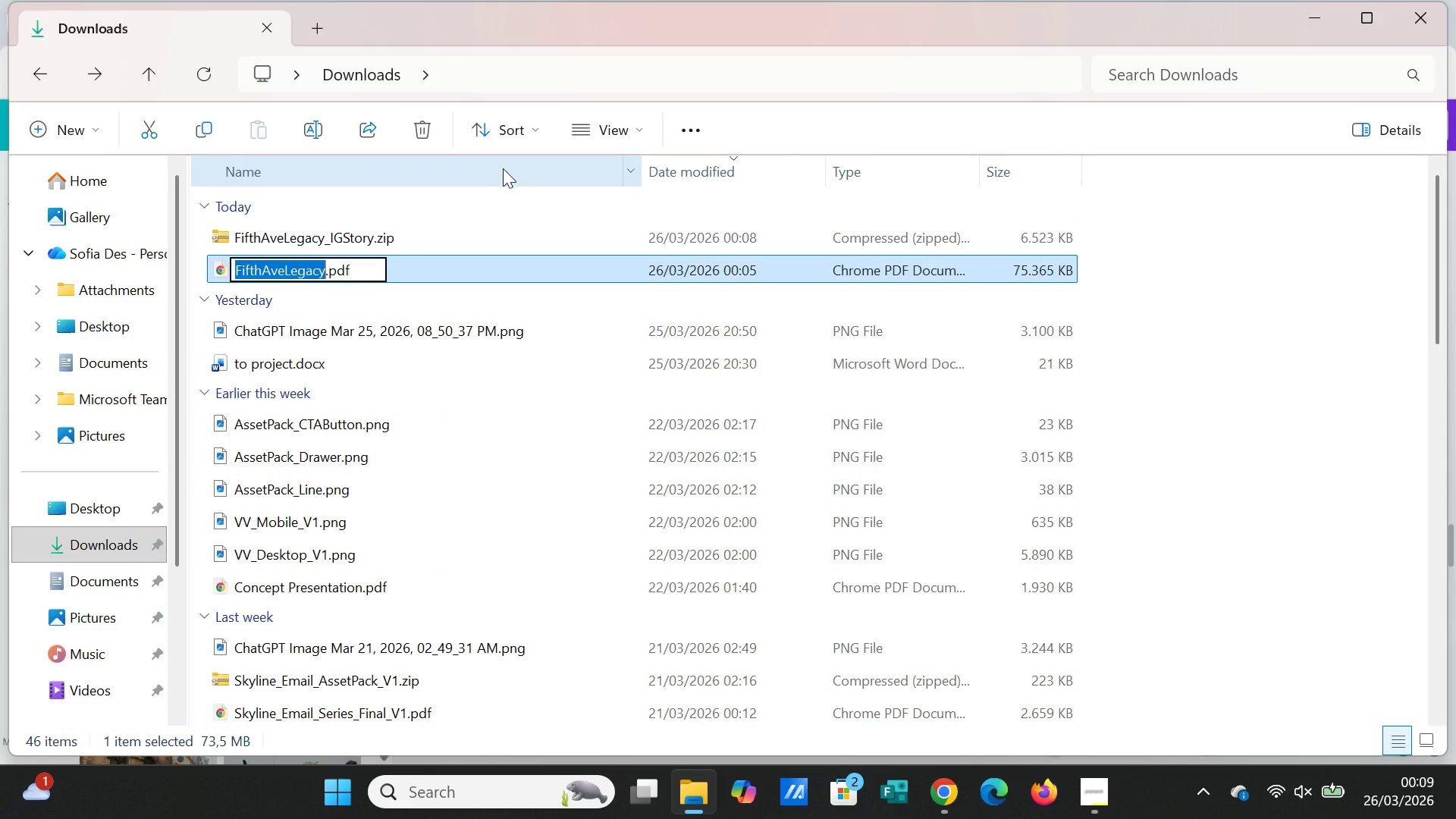 
left_click([323, 269])
 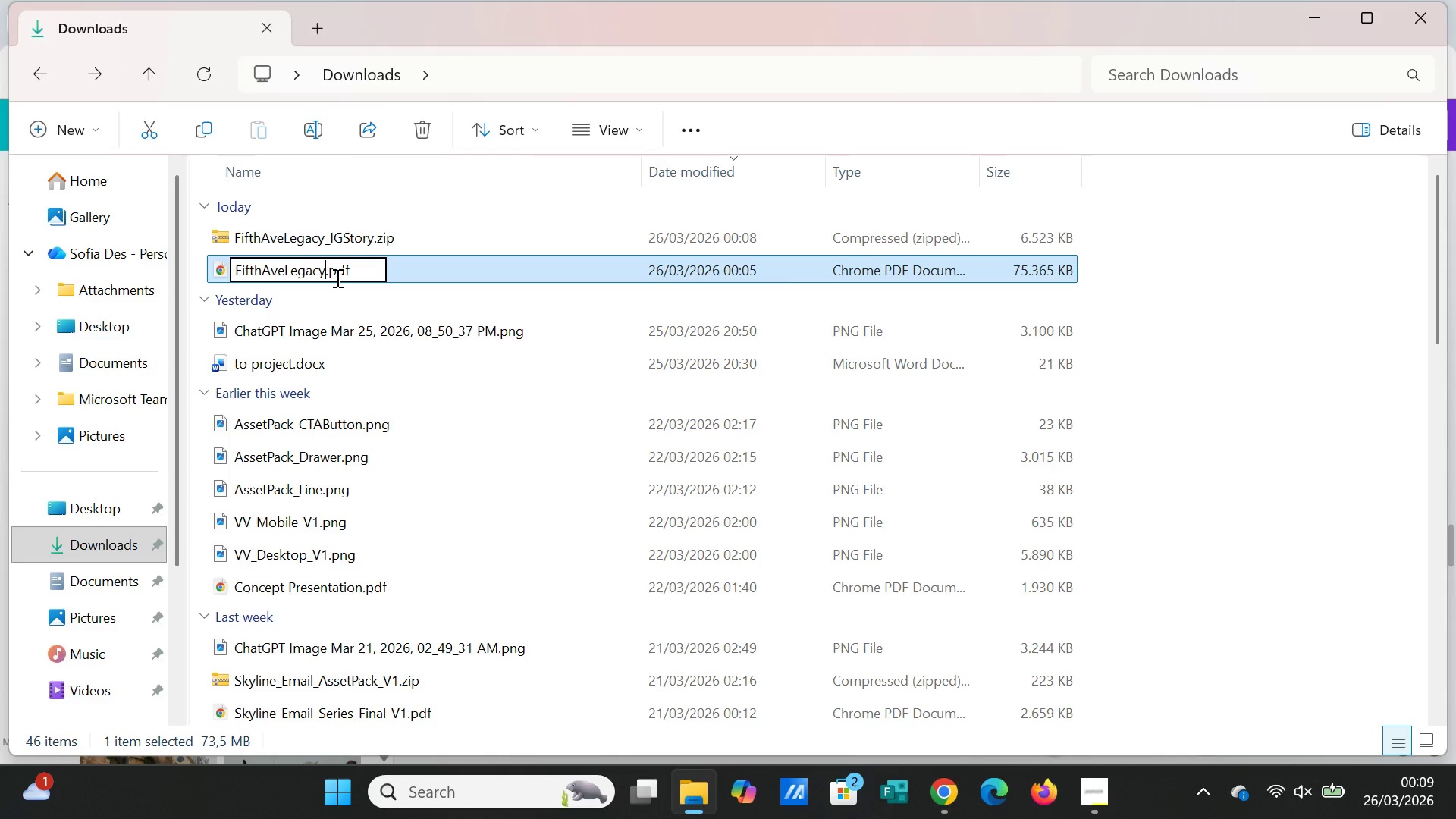 
type(_FinalCampaign)
 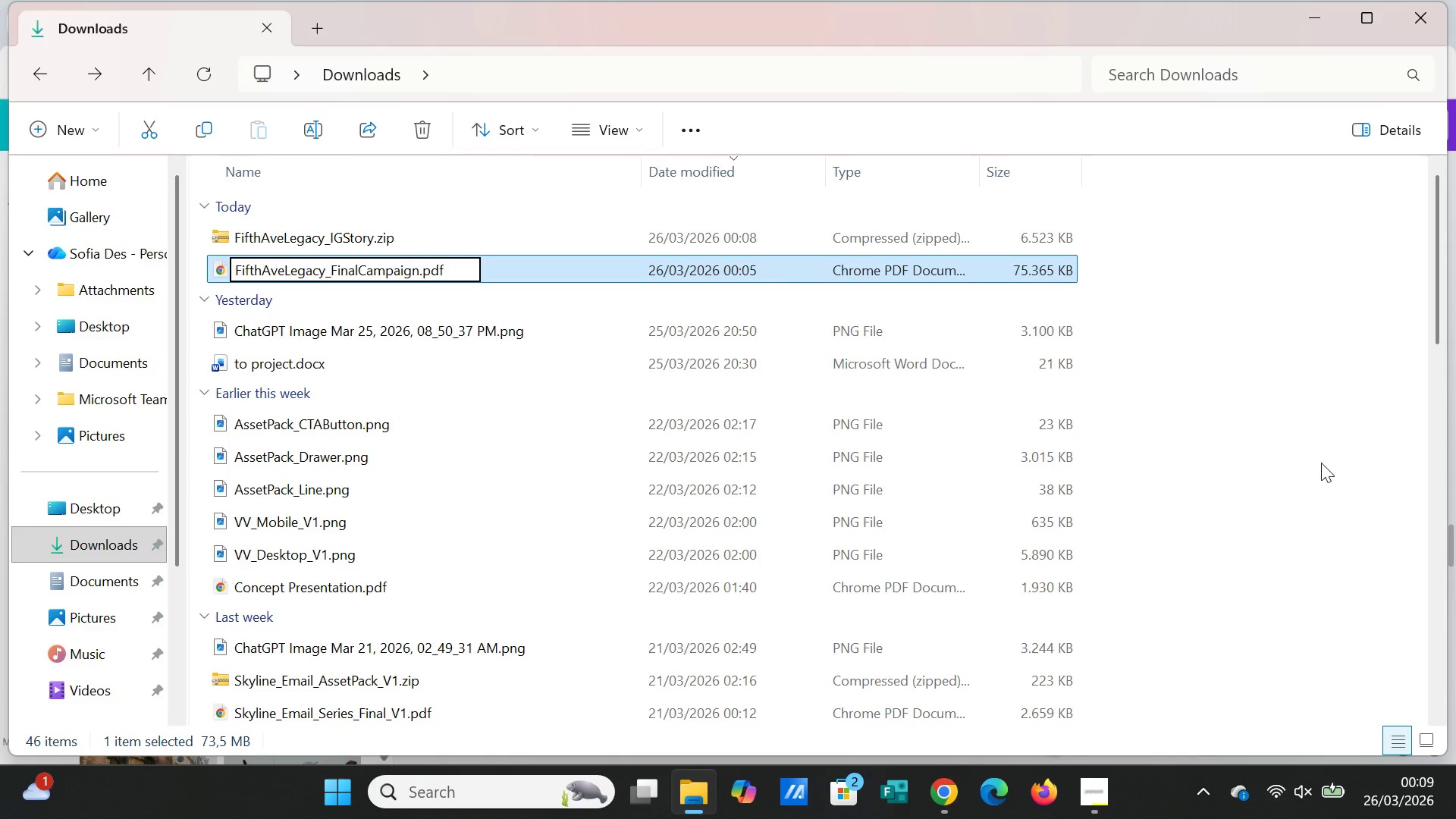 
left_click([1298, 477])
 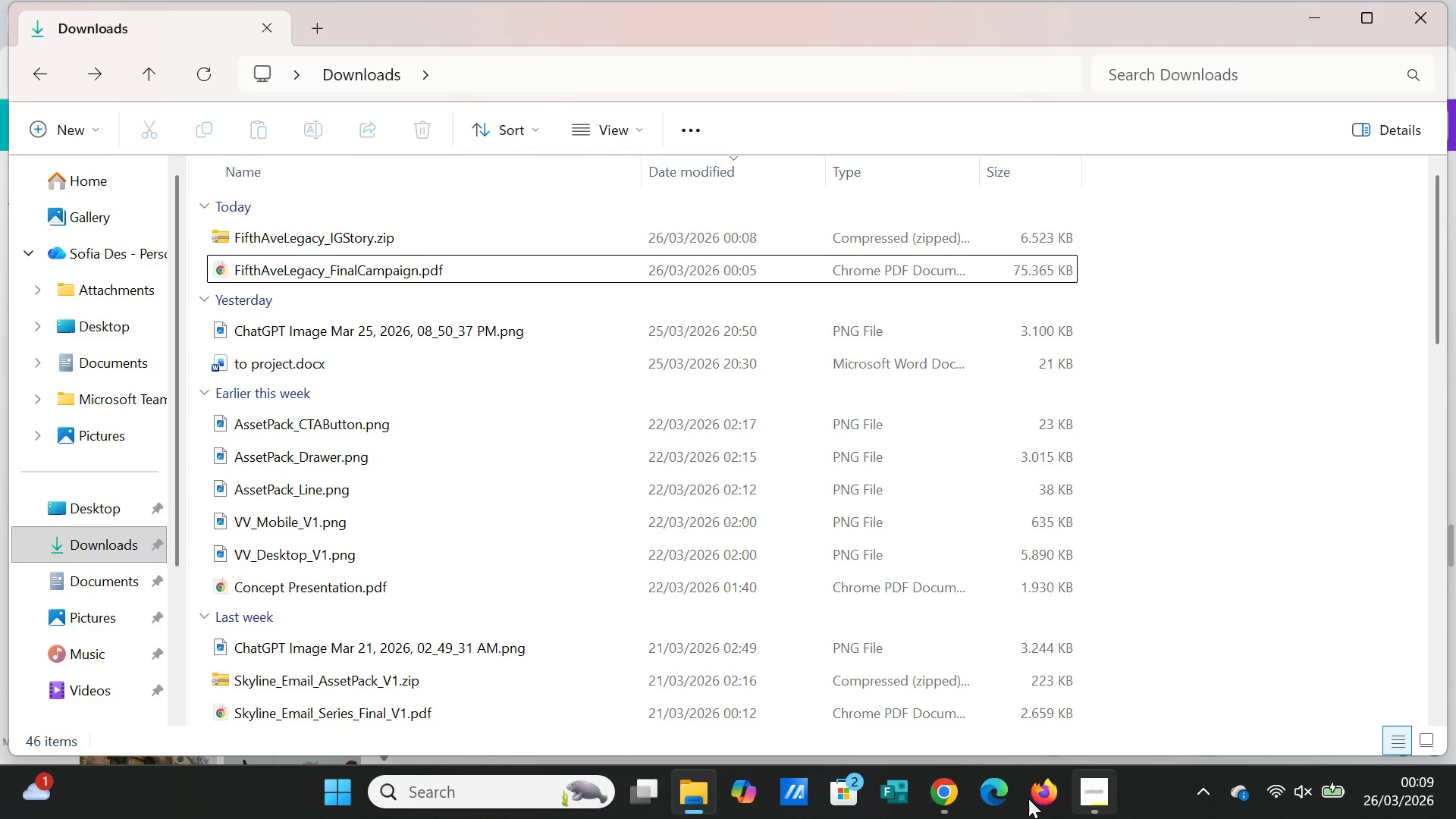 
left_click([944, 795])
 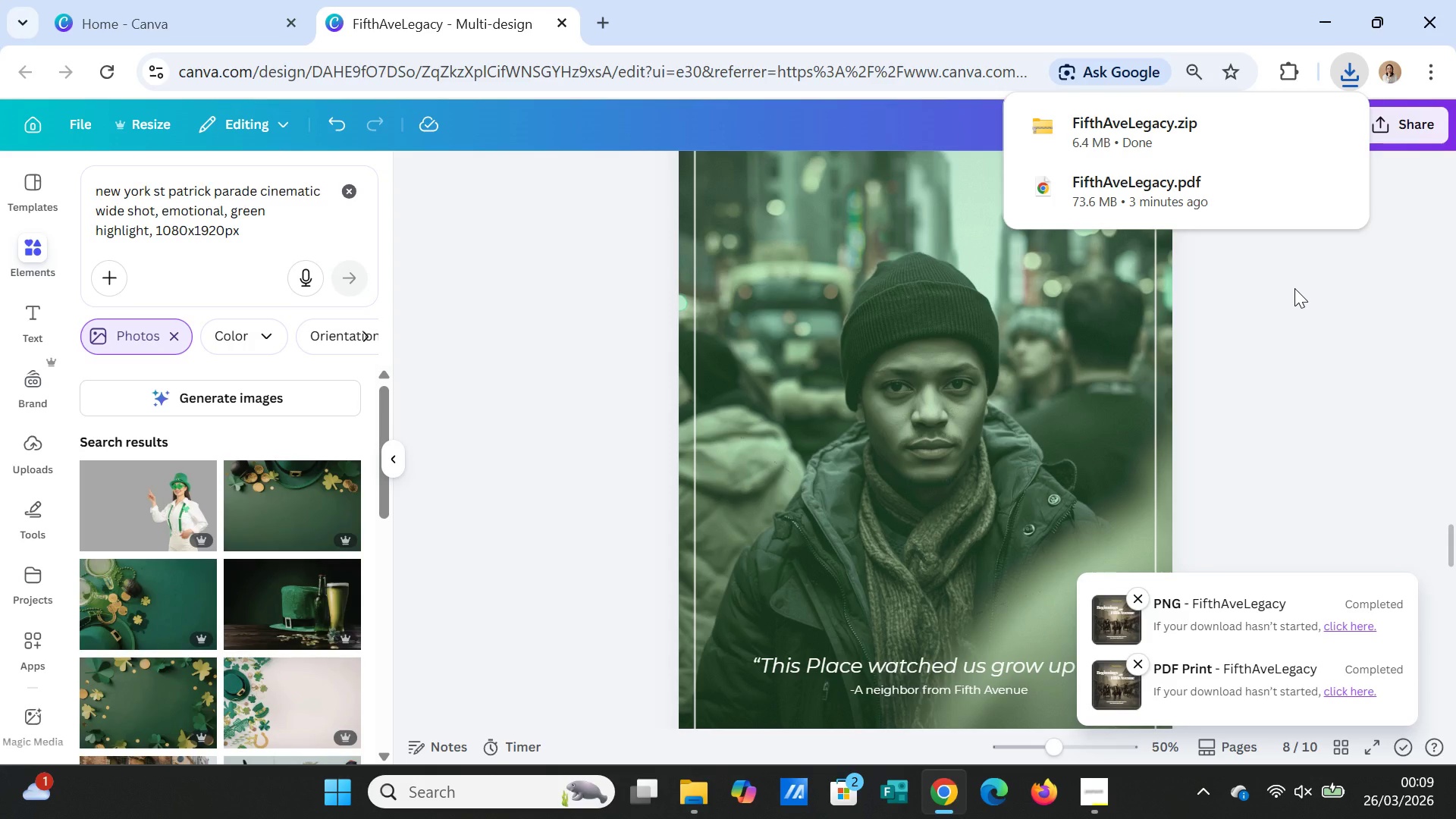 
left_click([1294, 288])
 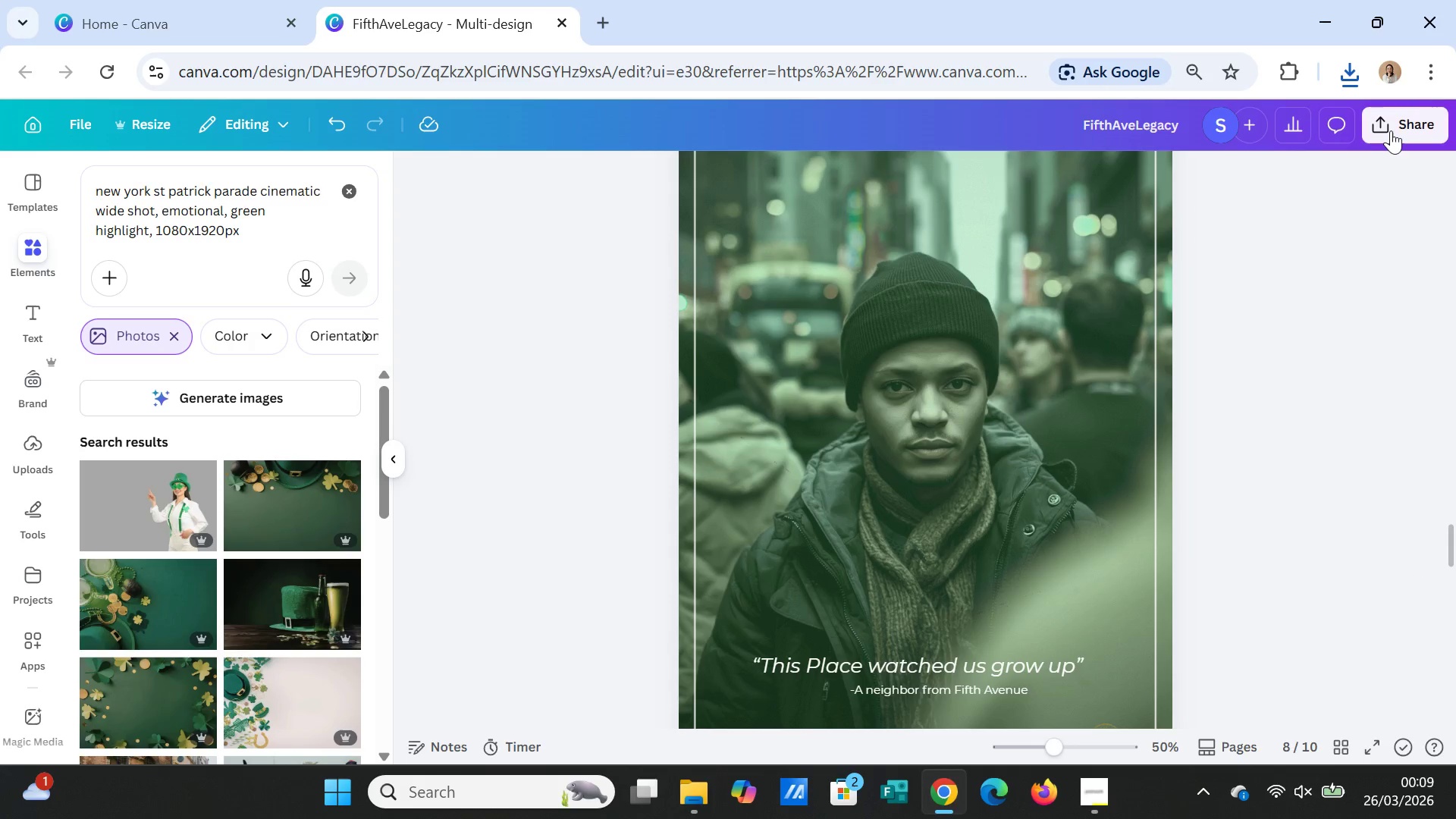 
left_click([1391, 127])
 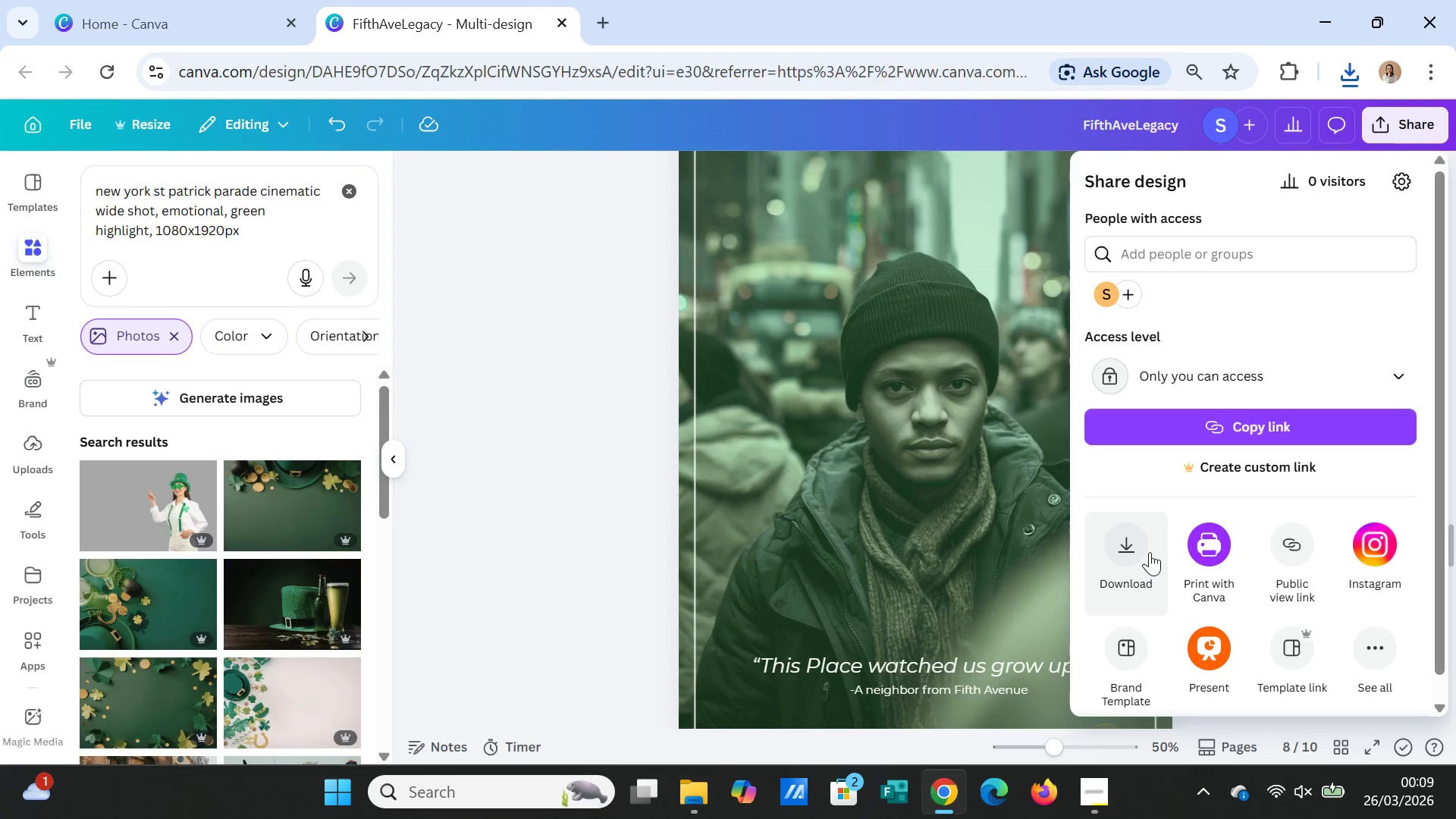 
left_click([1129, 550])
 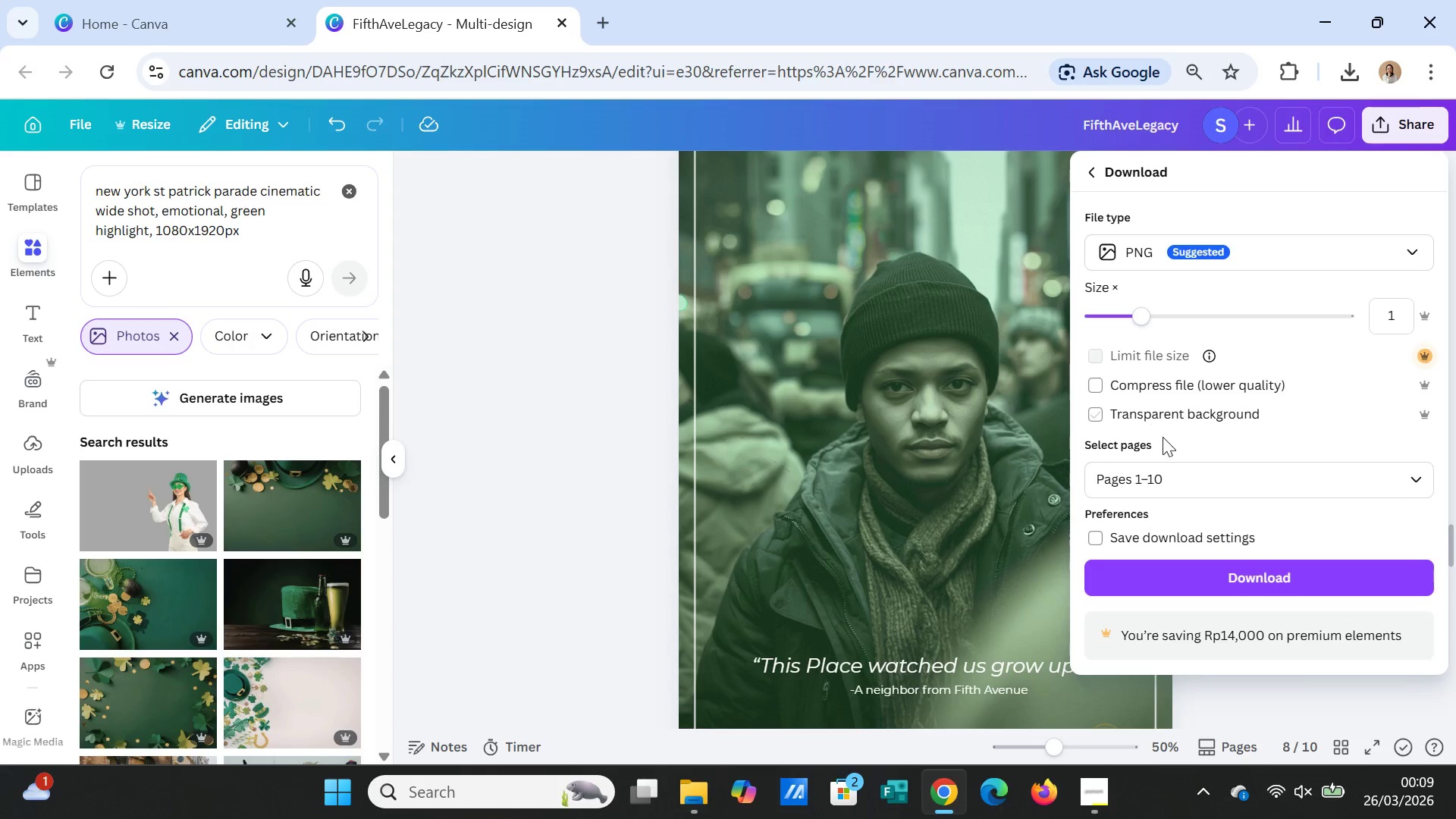 
scroll: coordinate [1166, 433], scroll_direction: down, amount: 1.0
 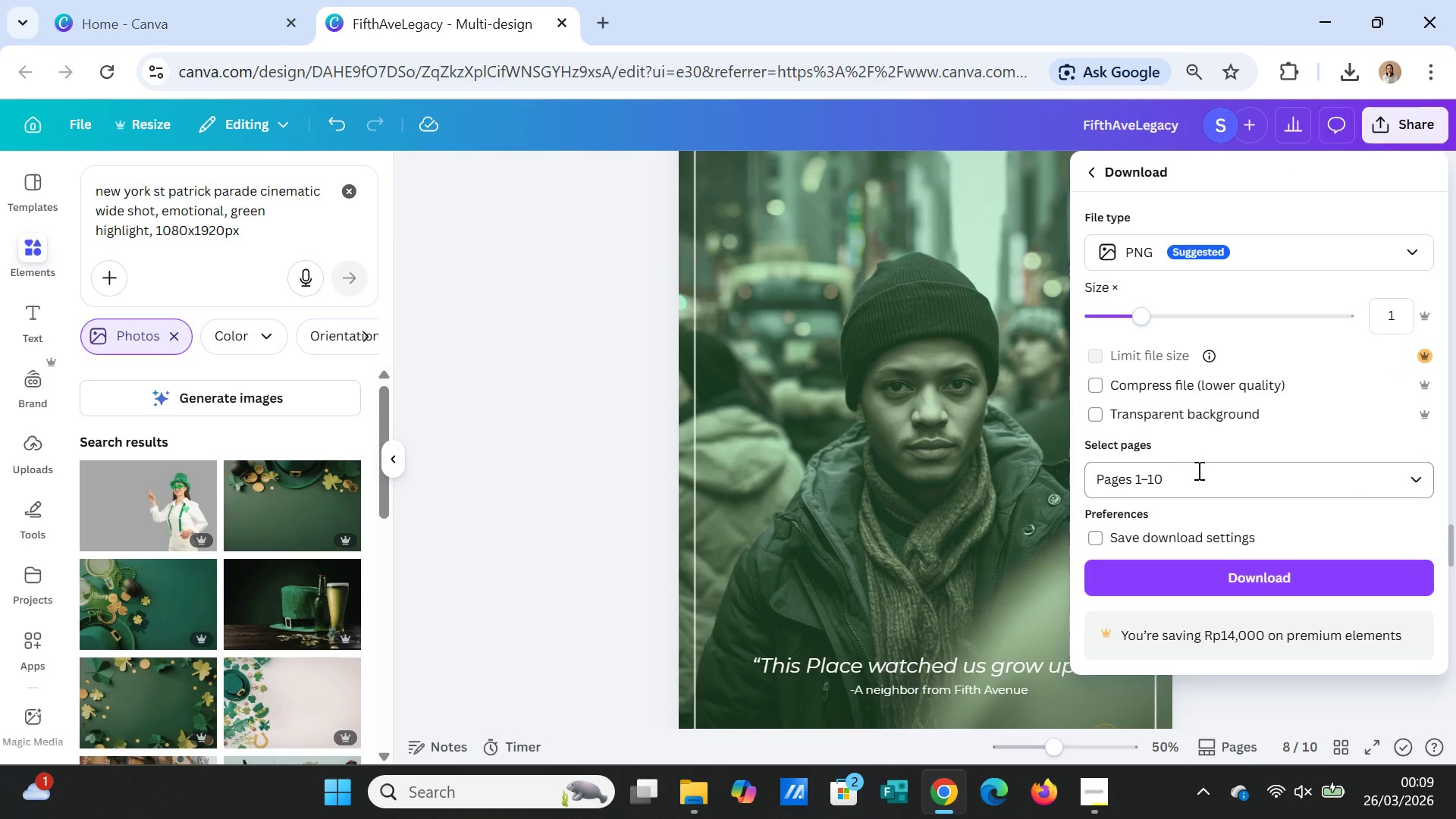 
left_click([1197, 470])
 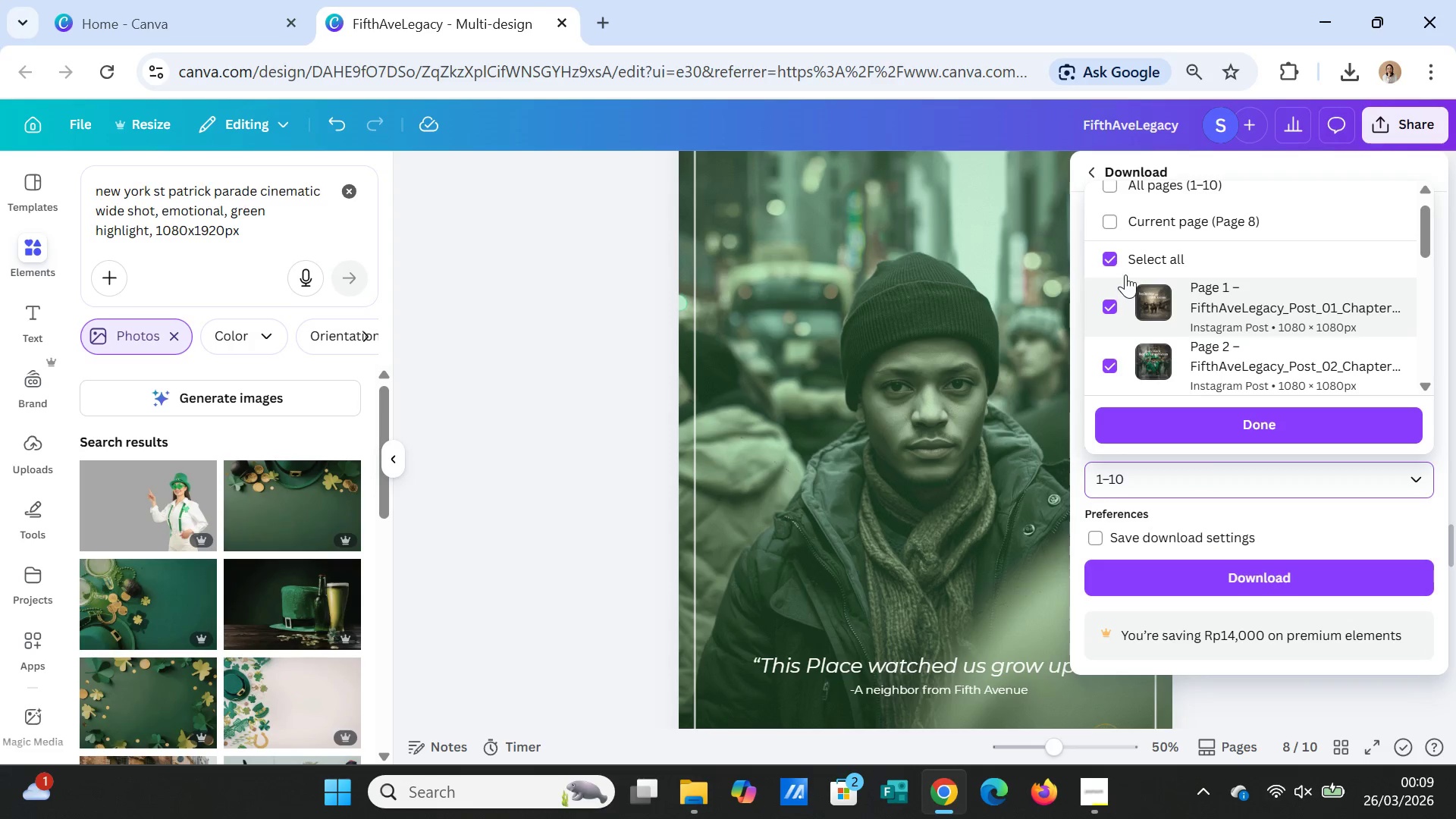 
left_click([1125, 261])
 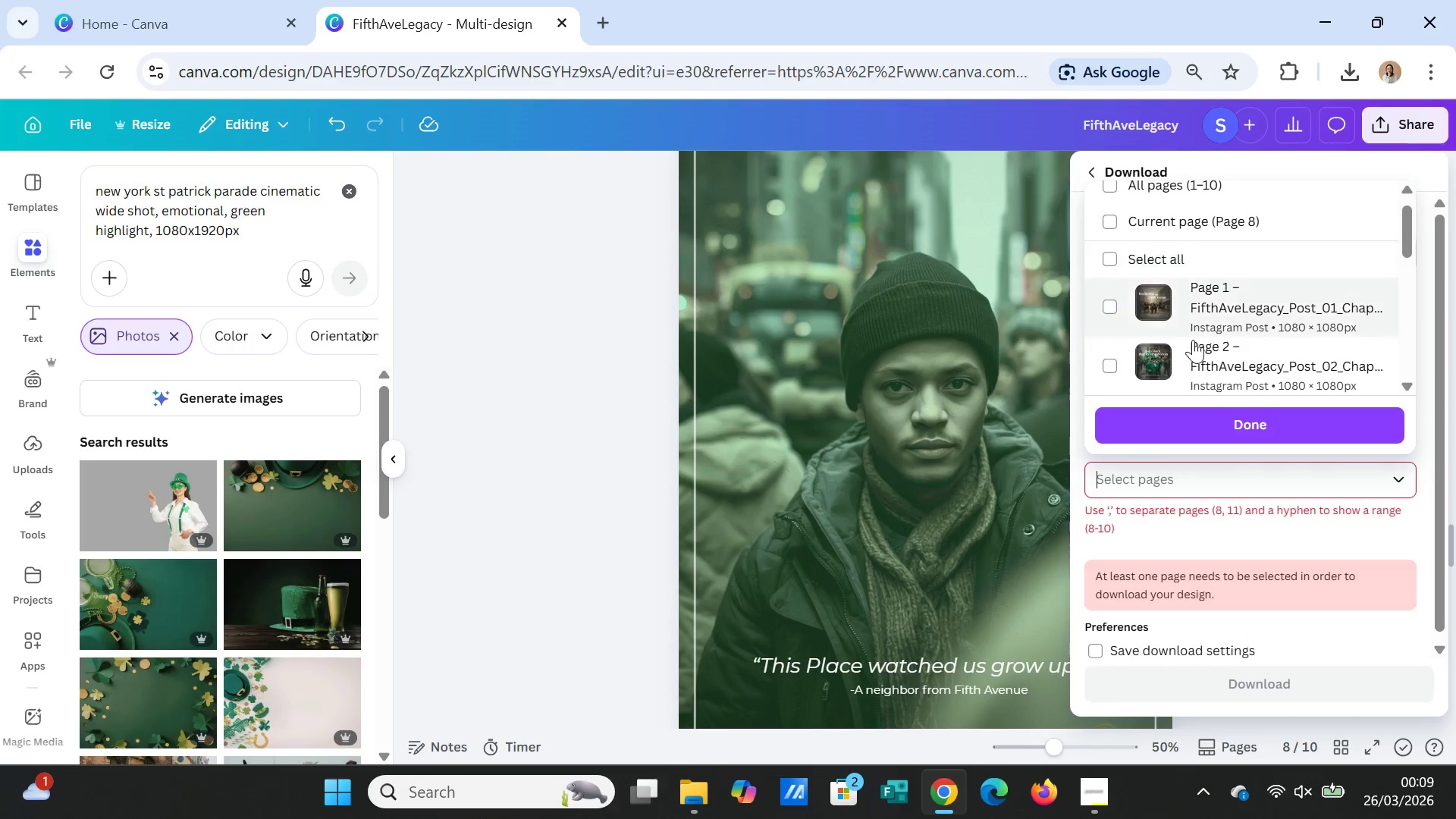 
scroll: coordinate [1194, 344], scroll_direction: down, amount: 3.0
 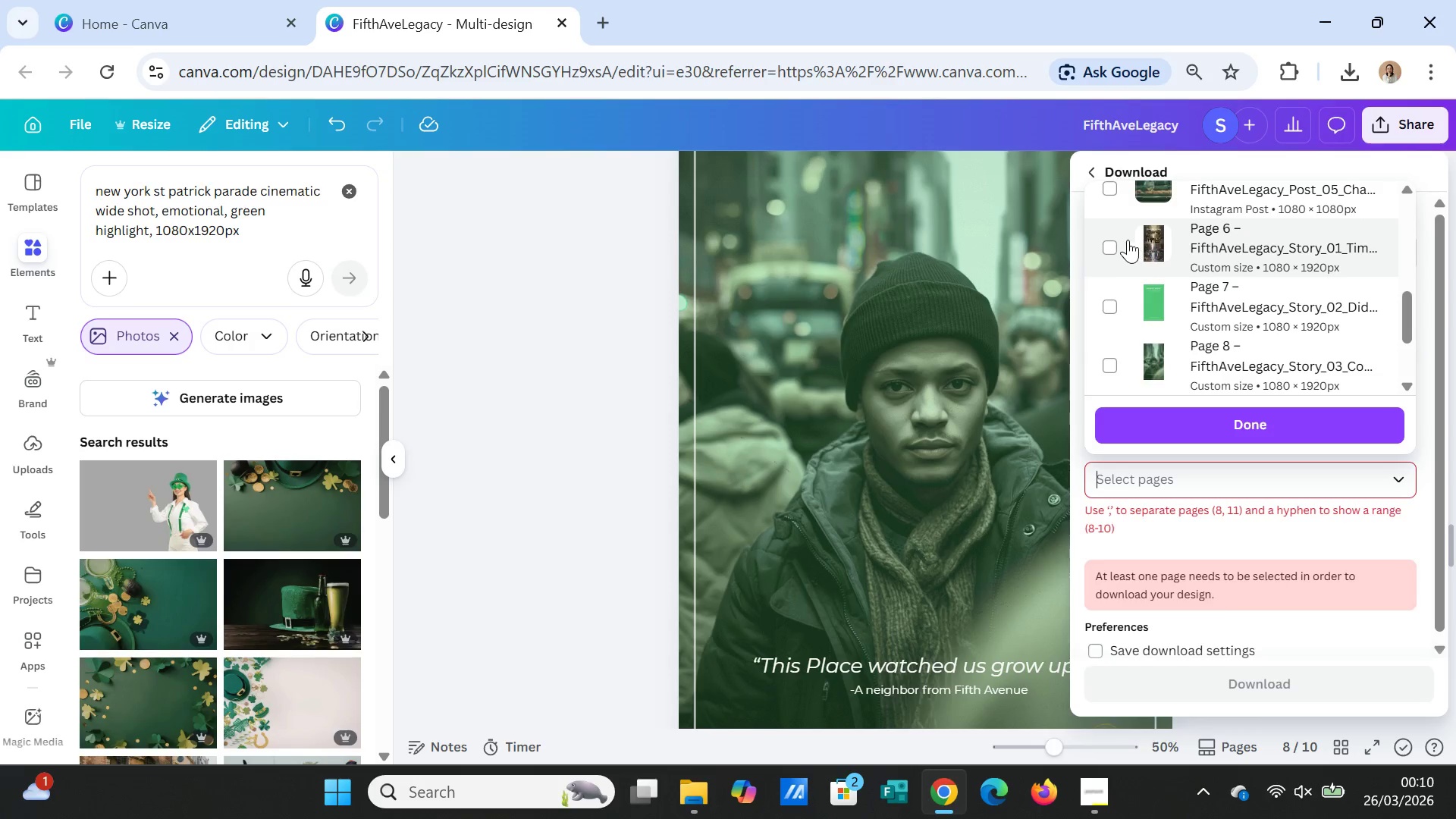 
left_click([1118, 244])
 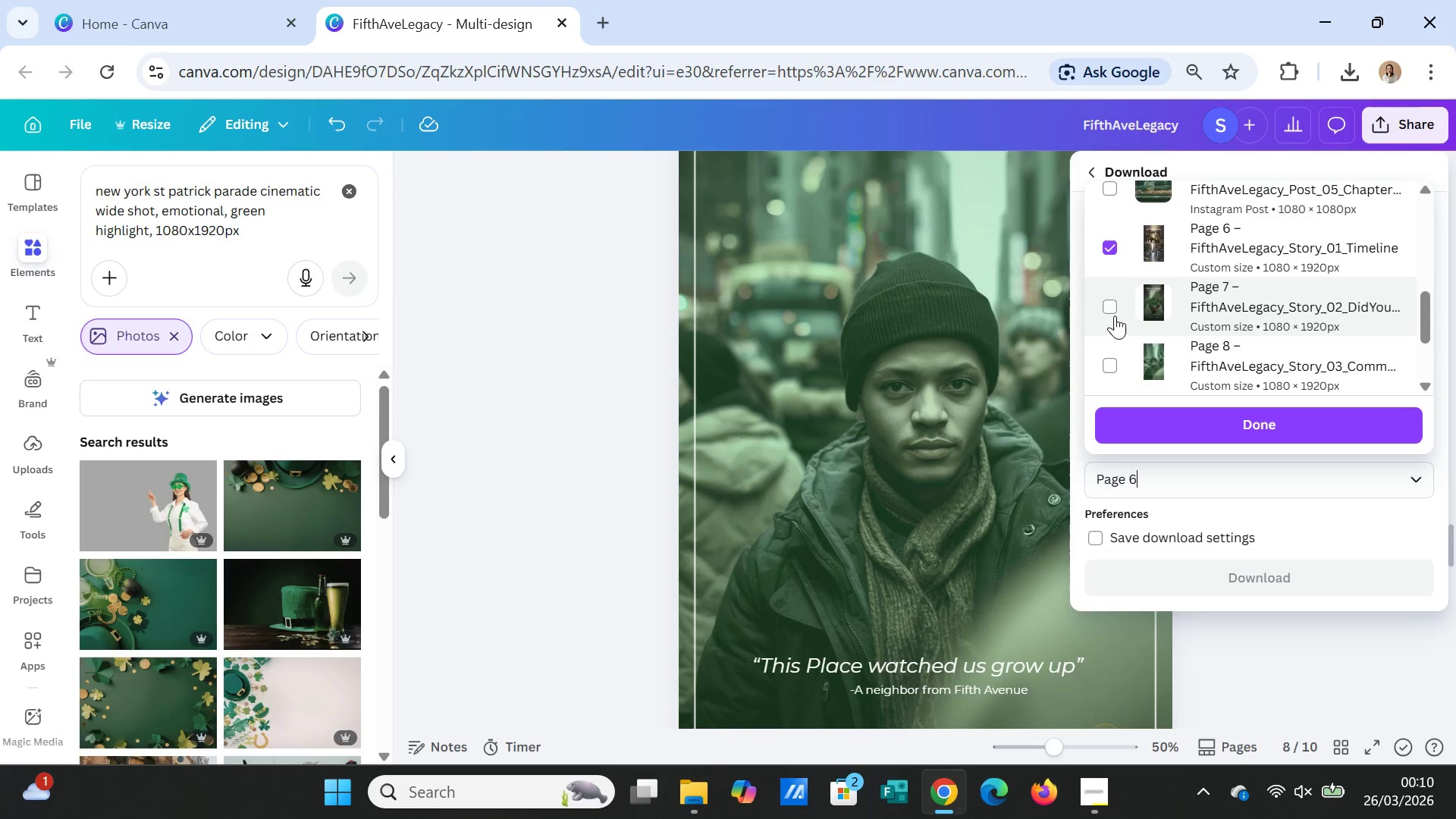 
left_click([1115, 315])
 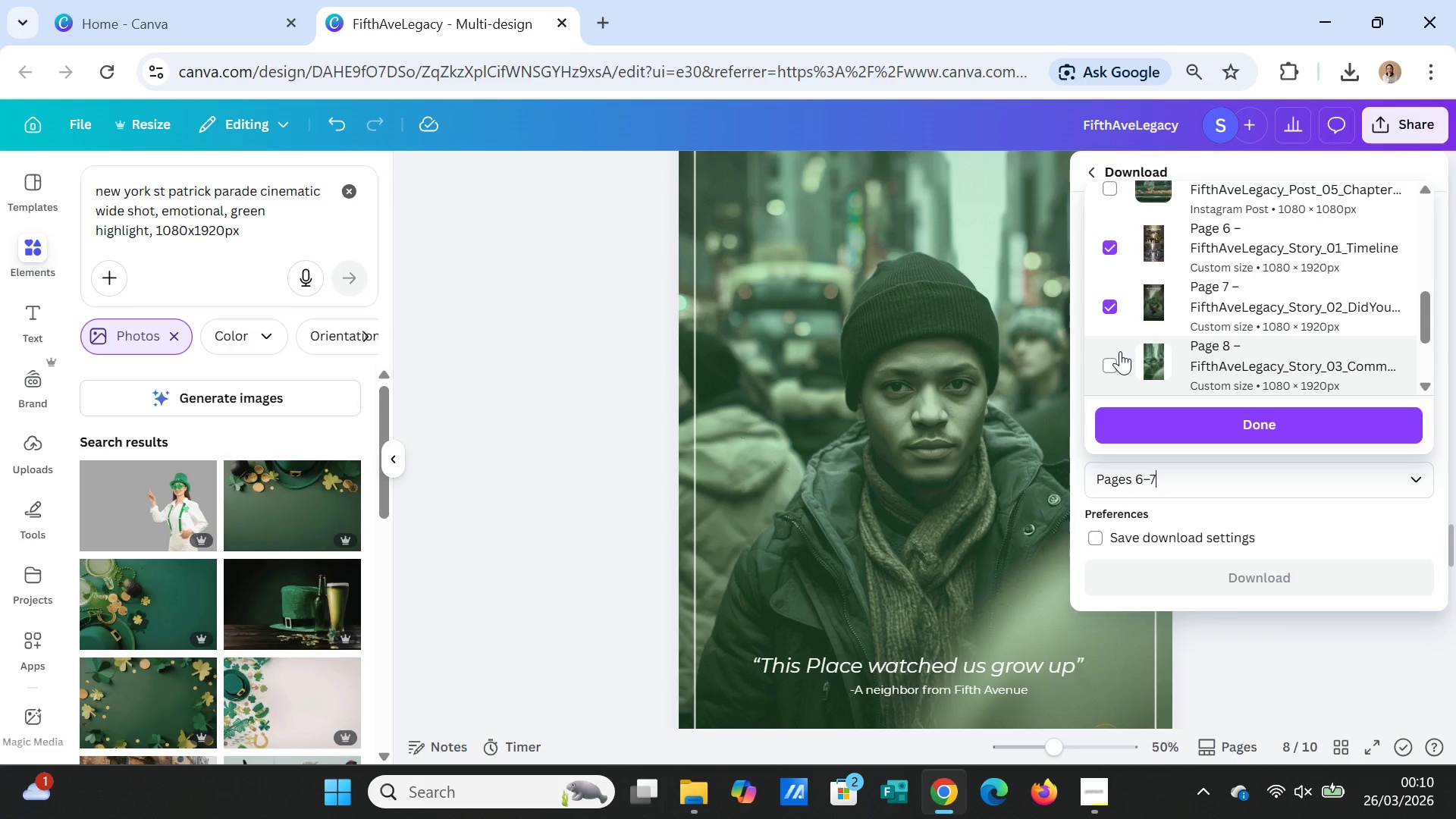 
left_click([1117, 357])
 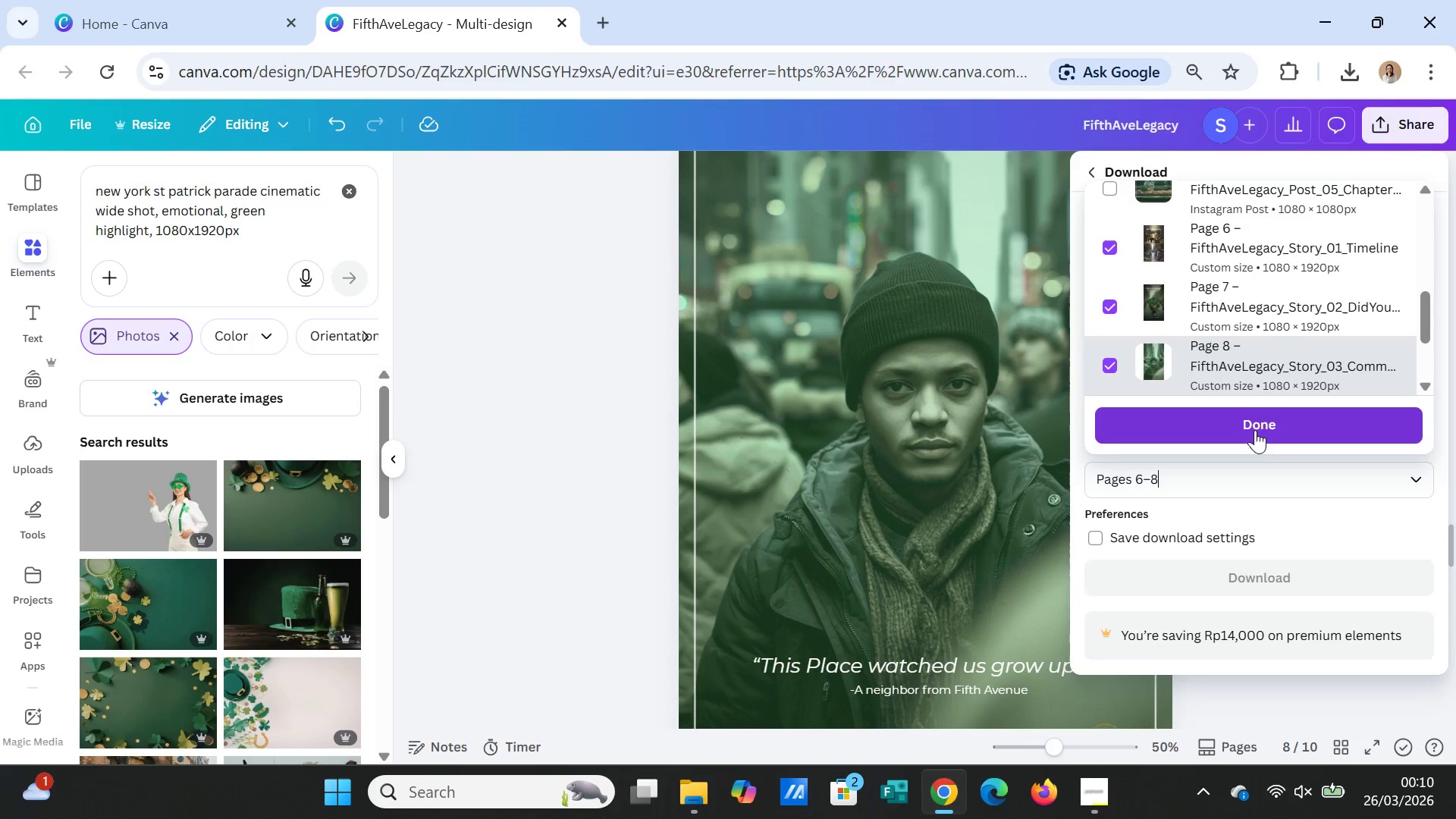 
left_click([1254, 427])
 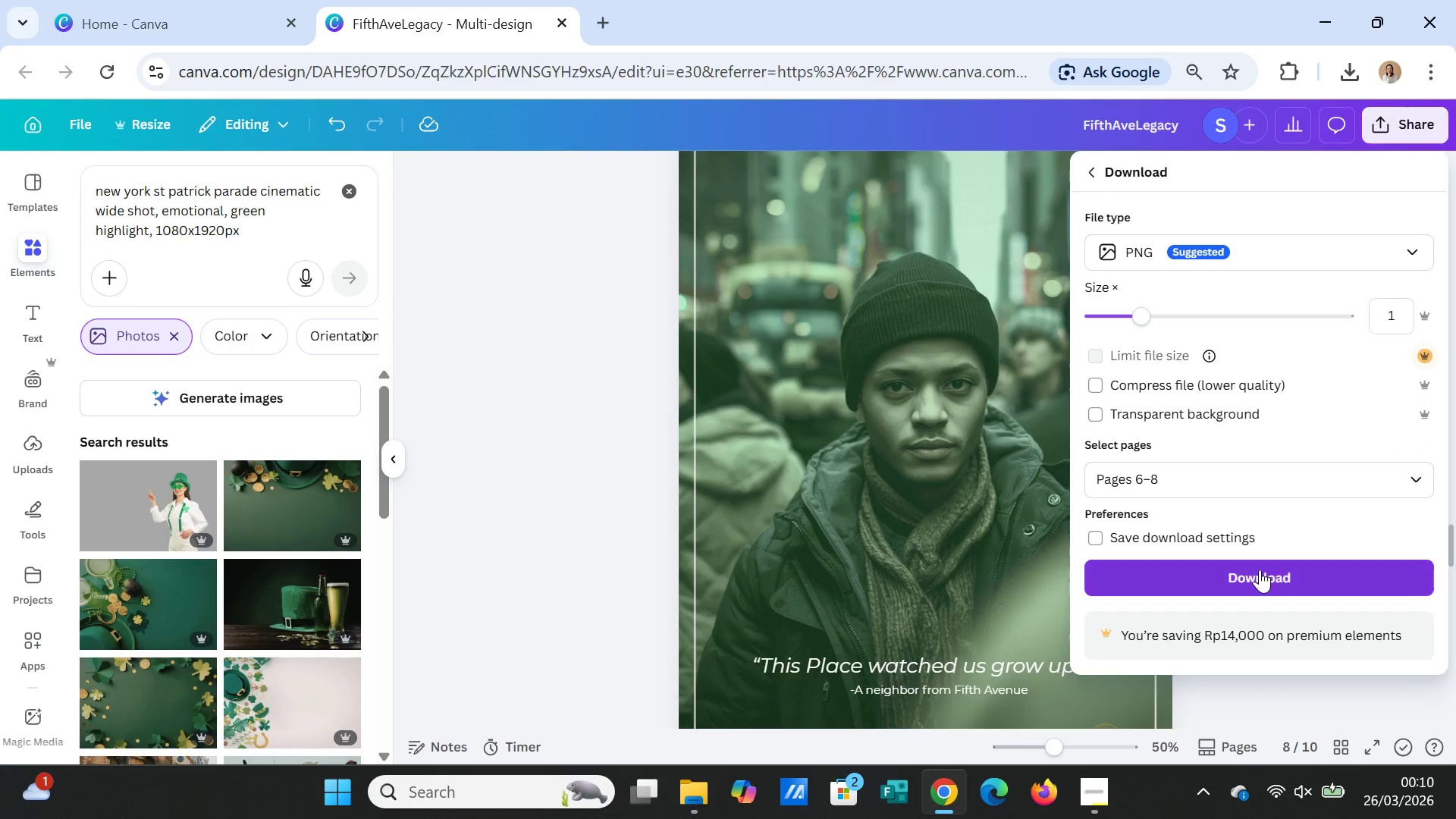 
left_click([1260, 570])
 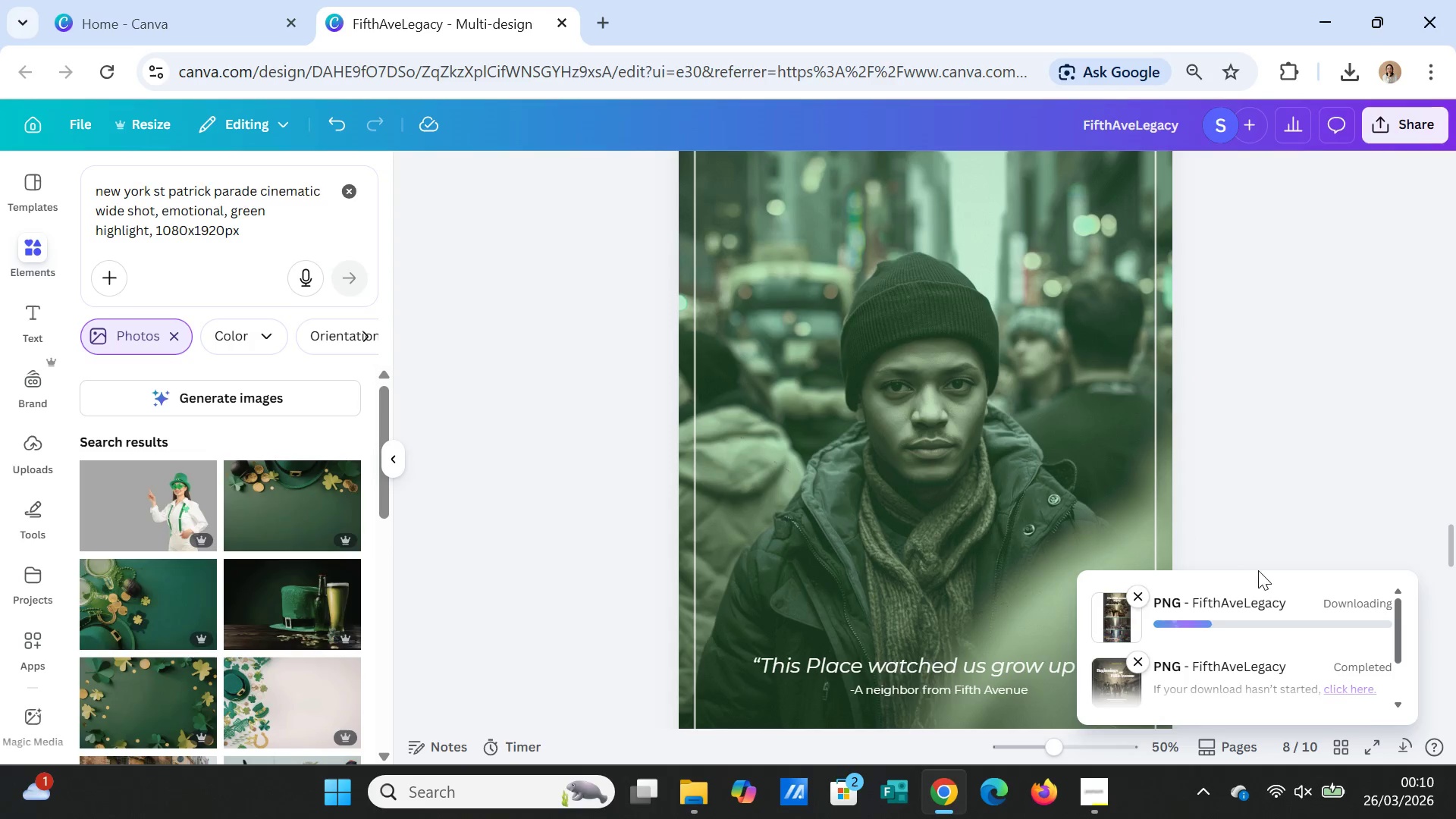 
wait(8.42)
 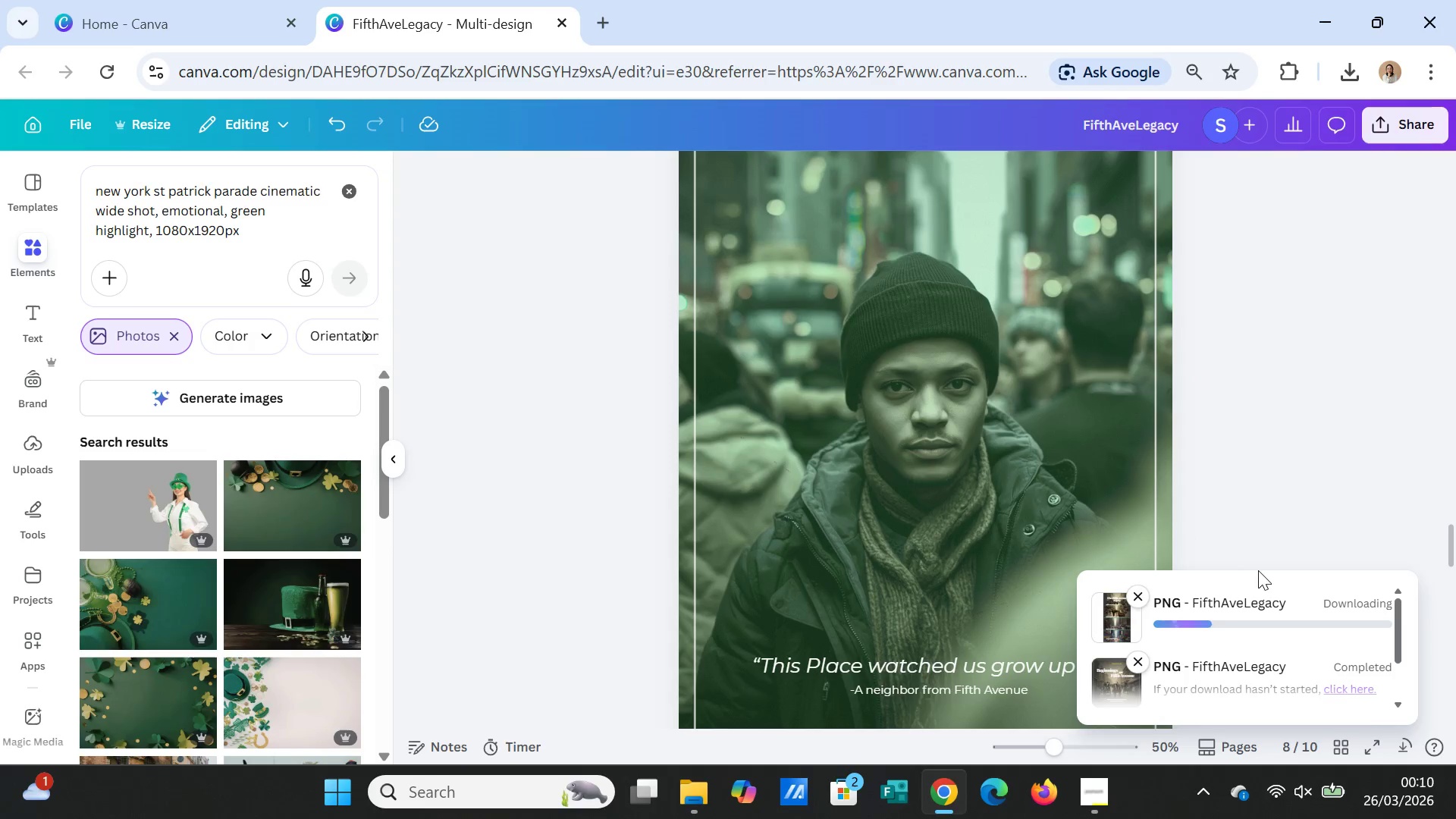 
left_click([701, 794])
 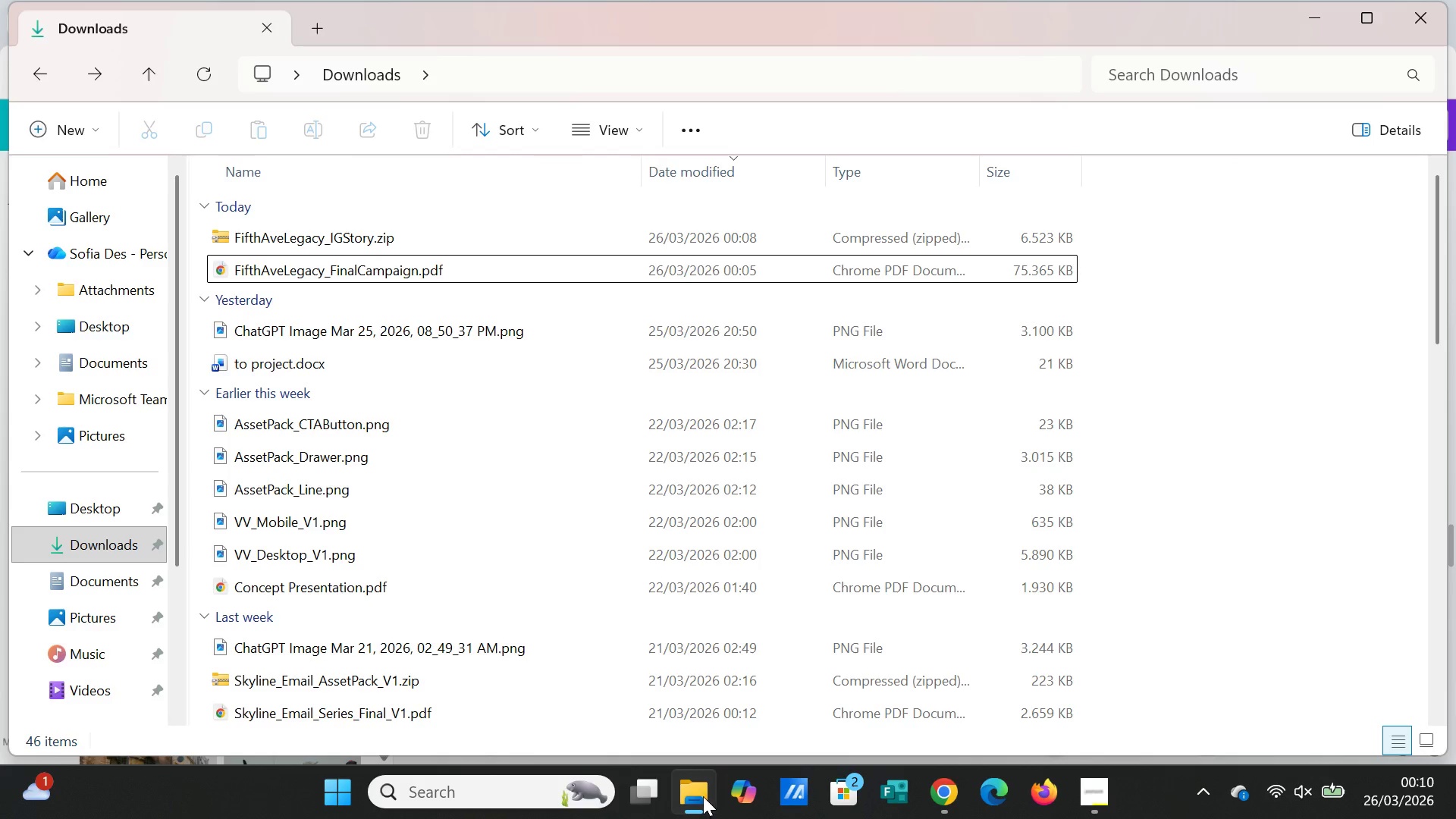 
left_click([695, 792])
 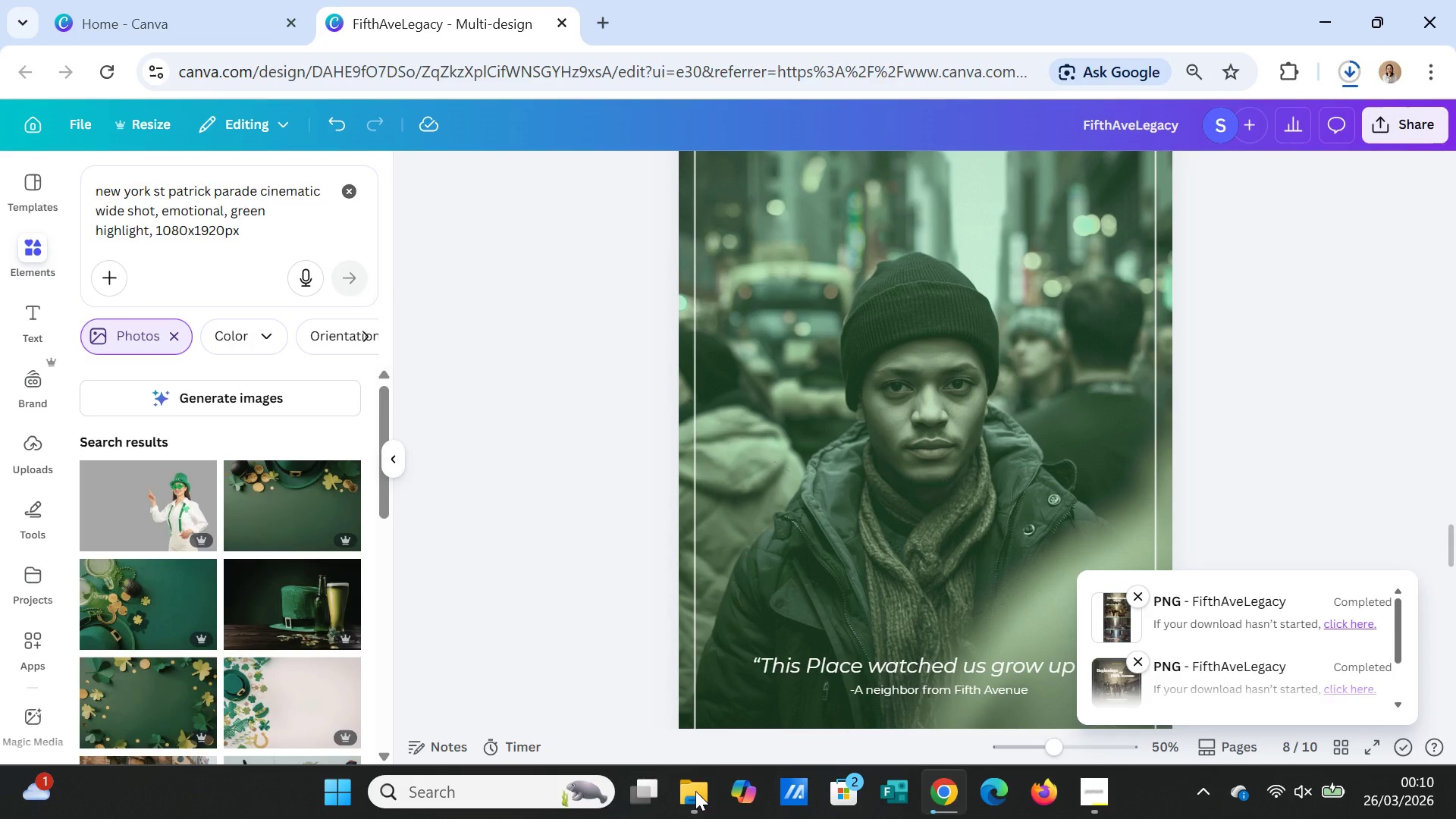 
scroll: coordinate [882, 507], scroll_direction: up, amount: 4.0
 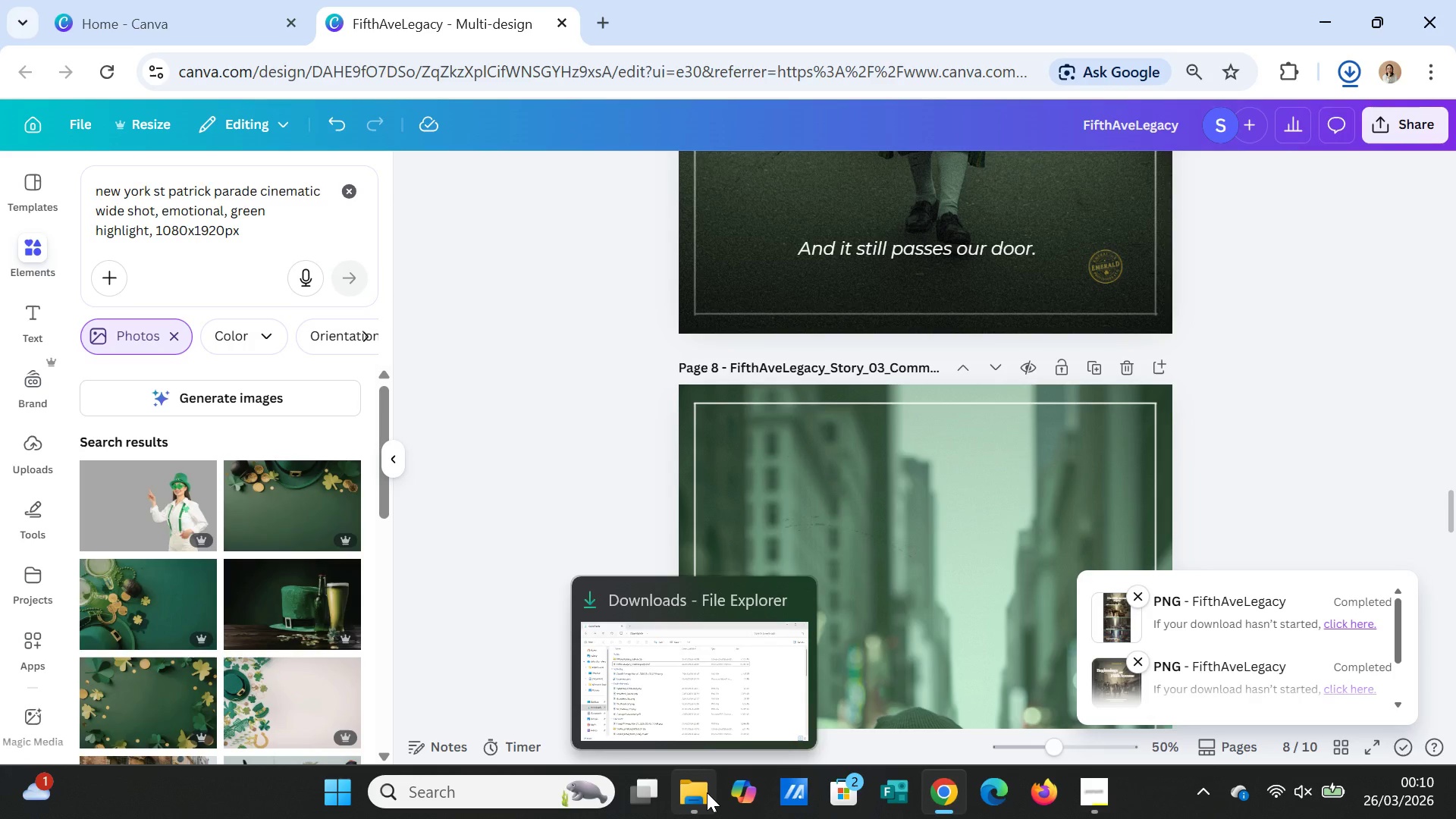 
left_click([707, 792])
 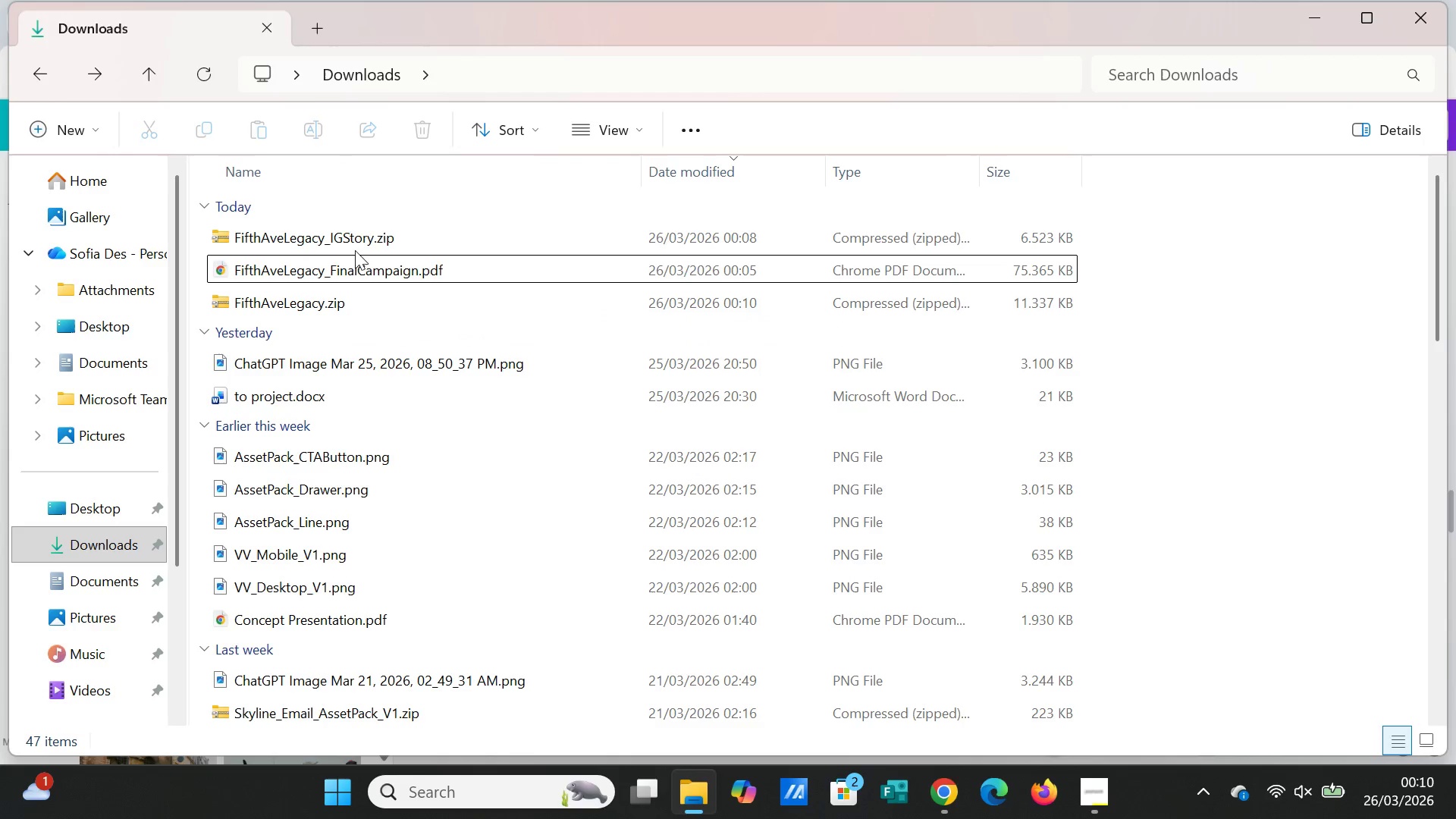 
left_click([350, 237])
 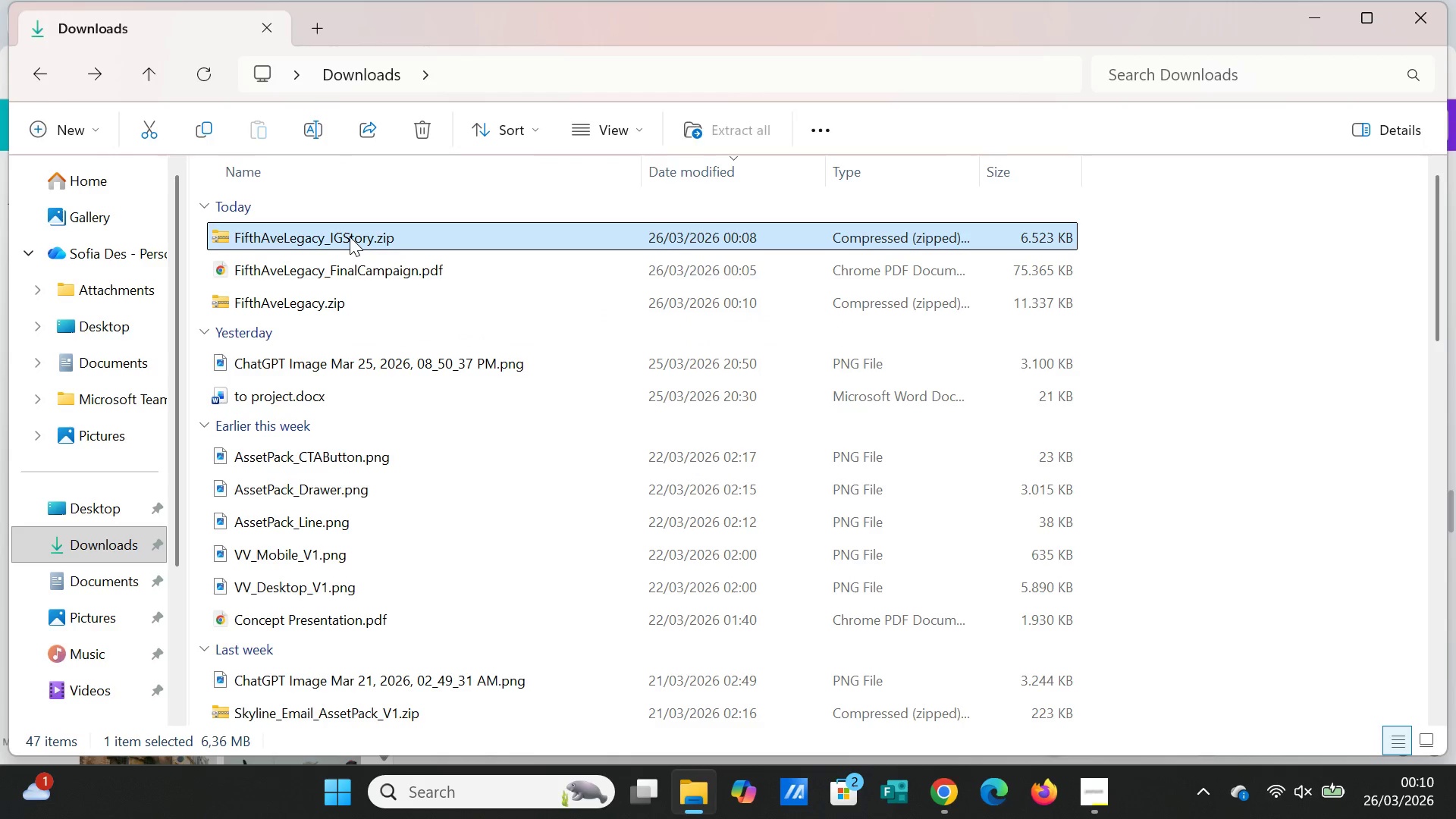 
right_click([350, 237])
 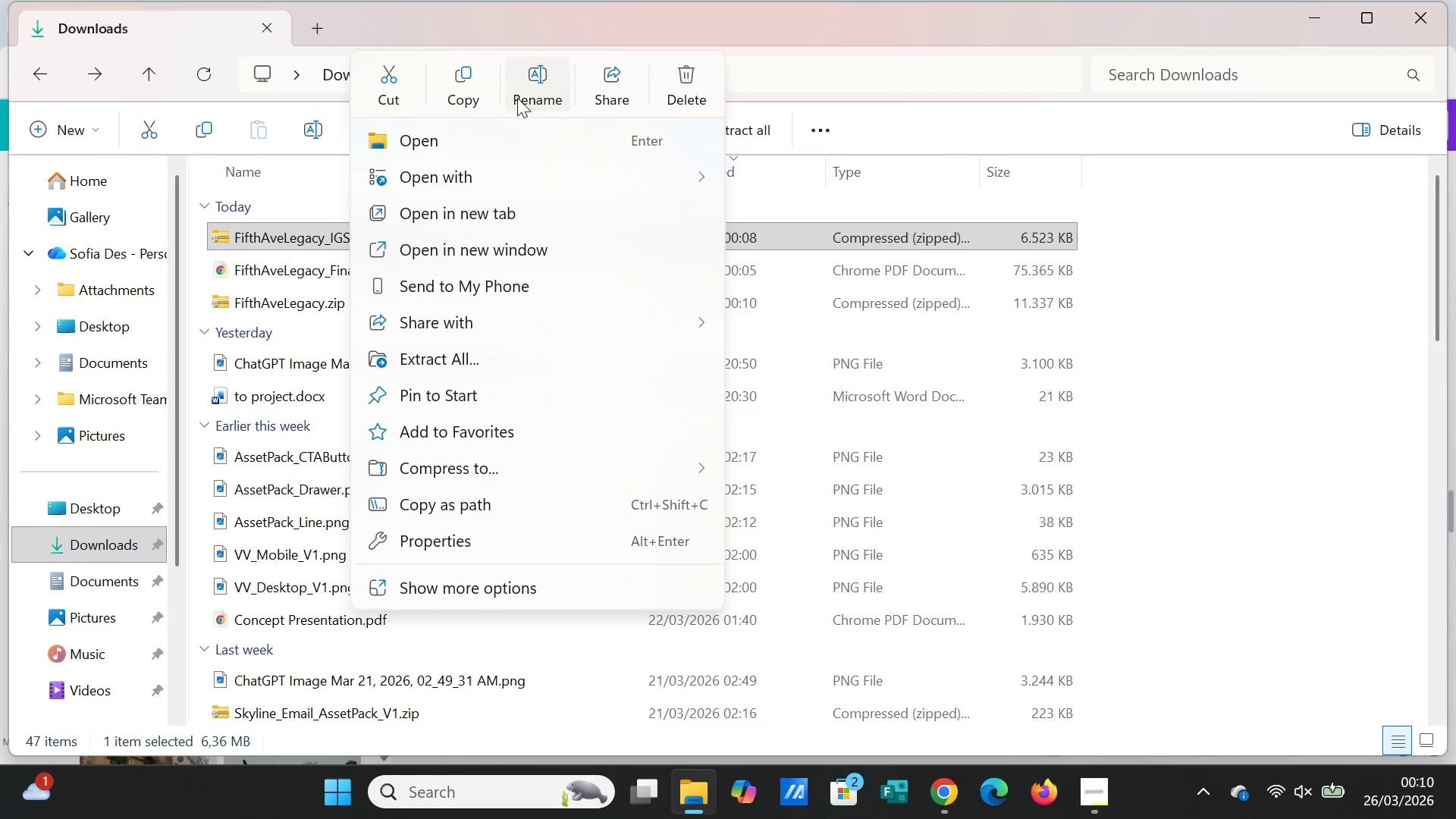 
left_click([519, 87])
 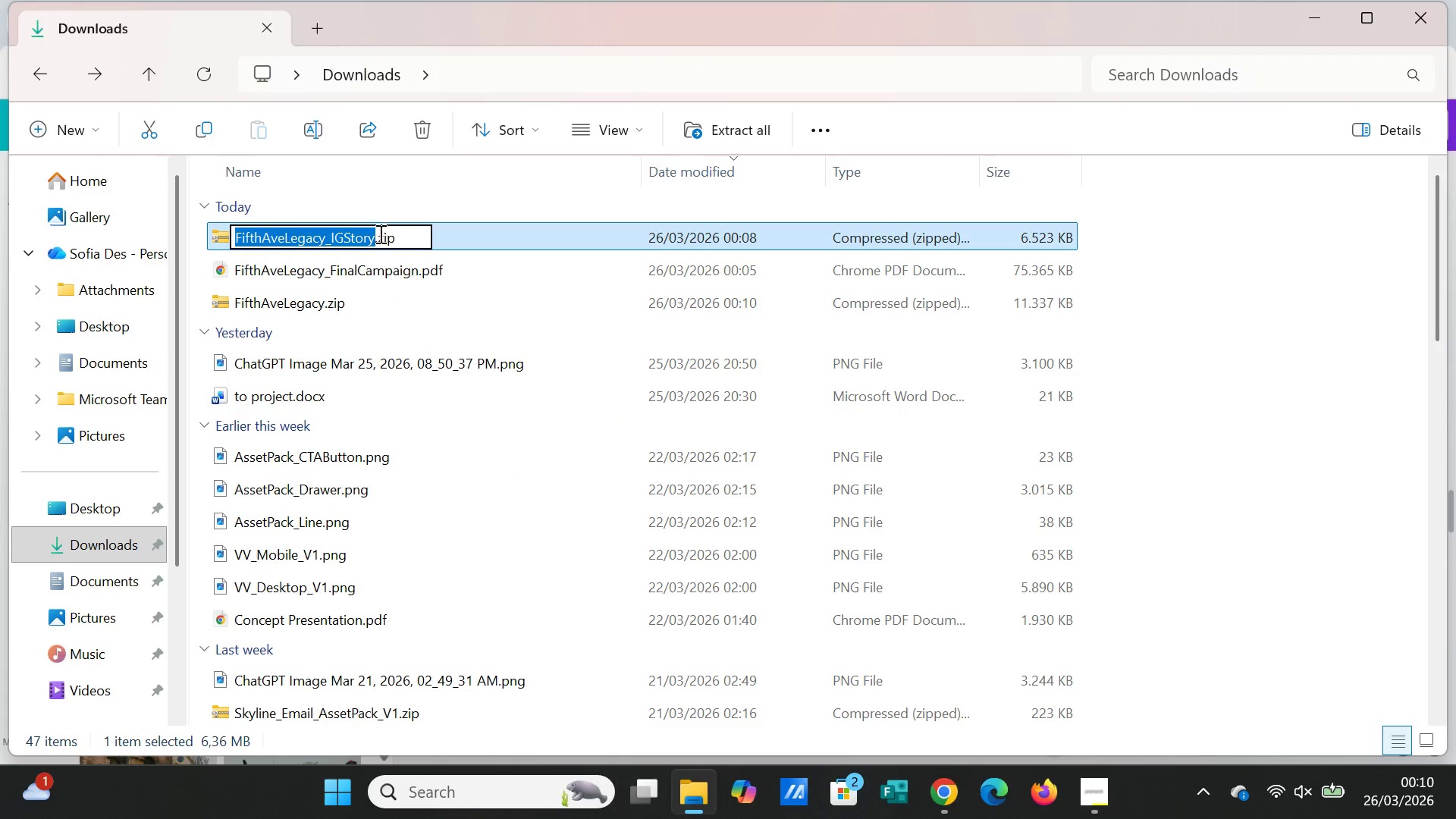 
left_click([376, 235])
 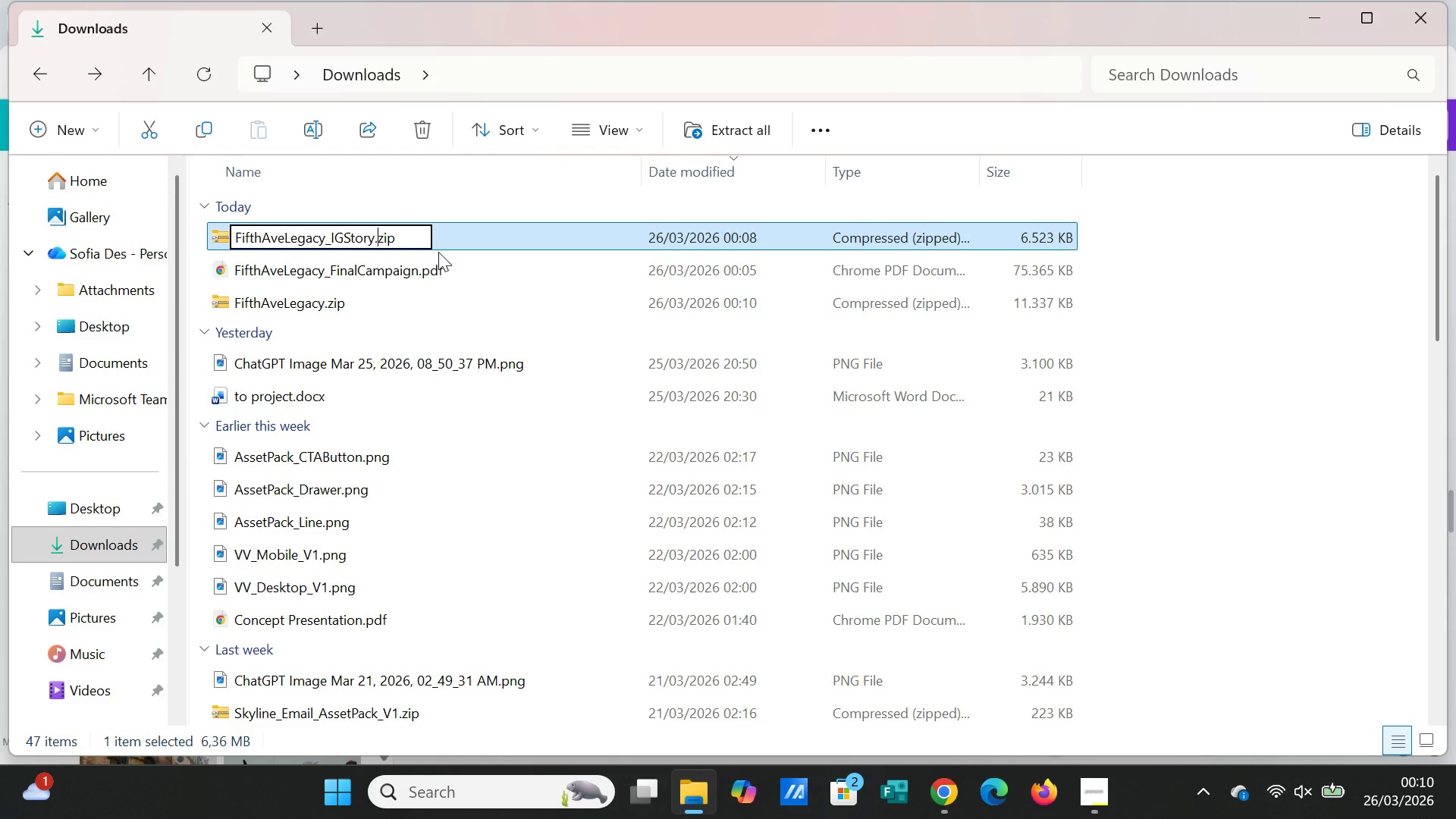 
key(ArrowLeft)
 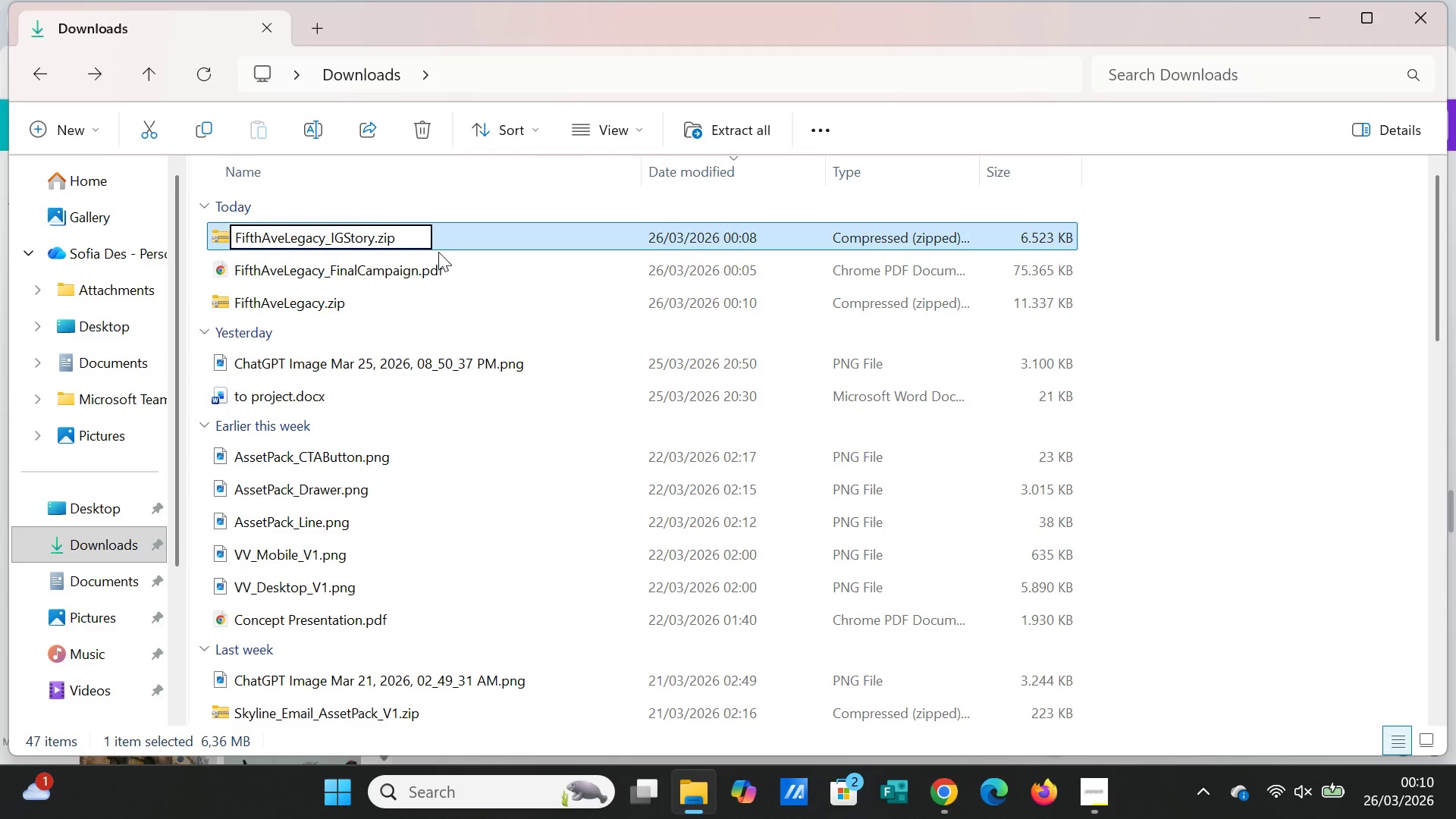 
key(Backspace)
key(Backspace)
key(Backspace)
key(Backspace)
key(Backspace)
type(Post)
 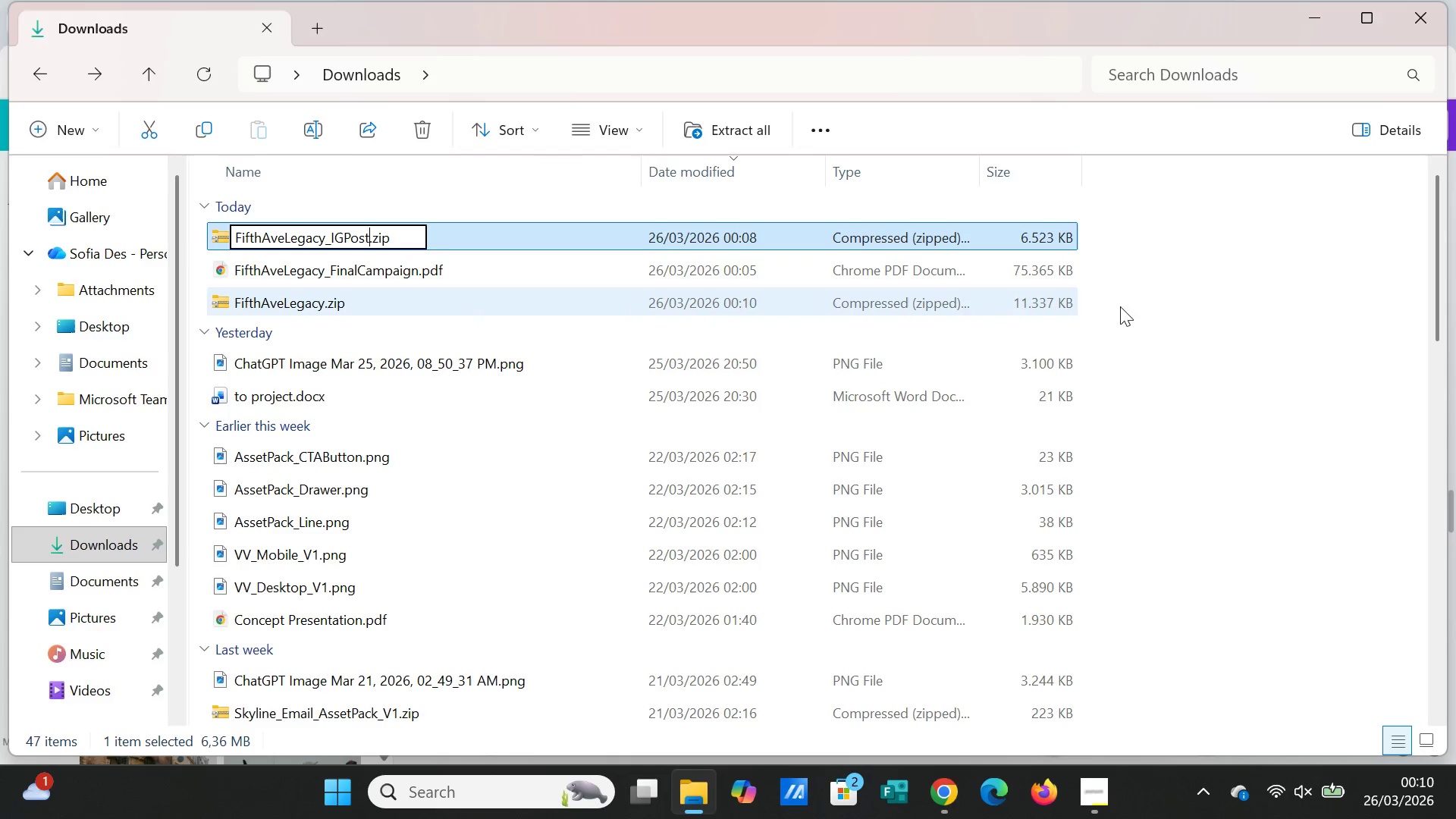 
left_click([1276, 378])
 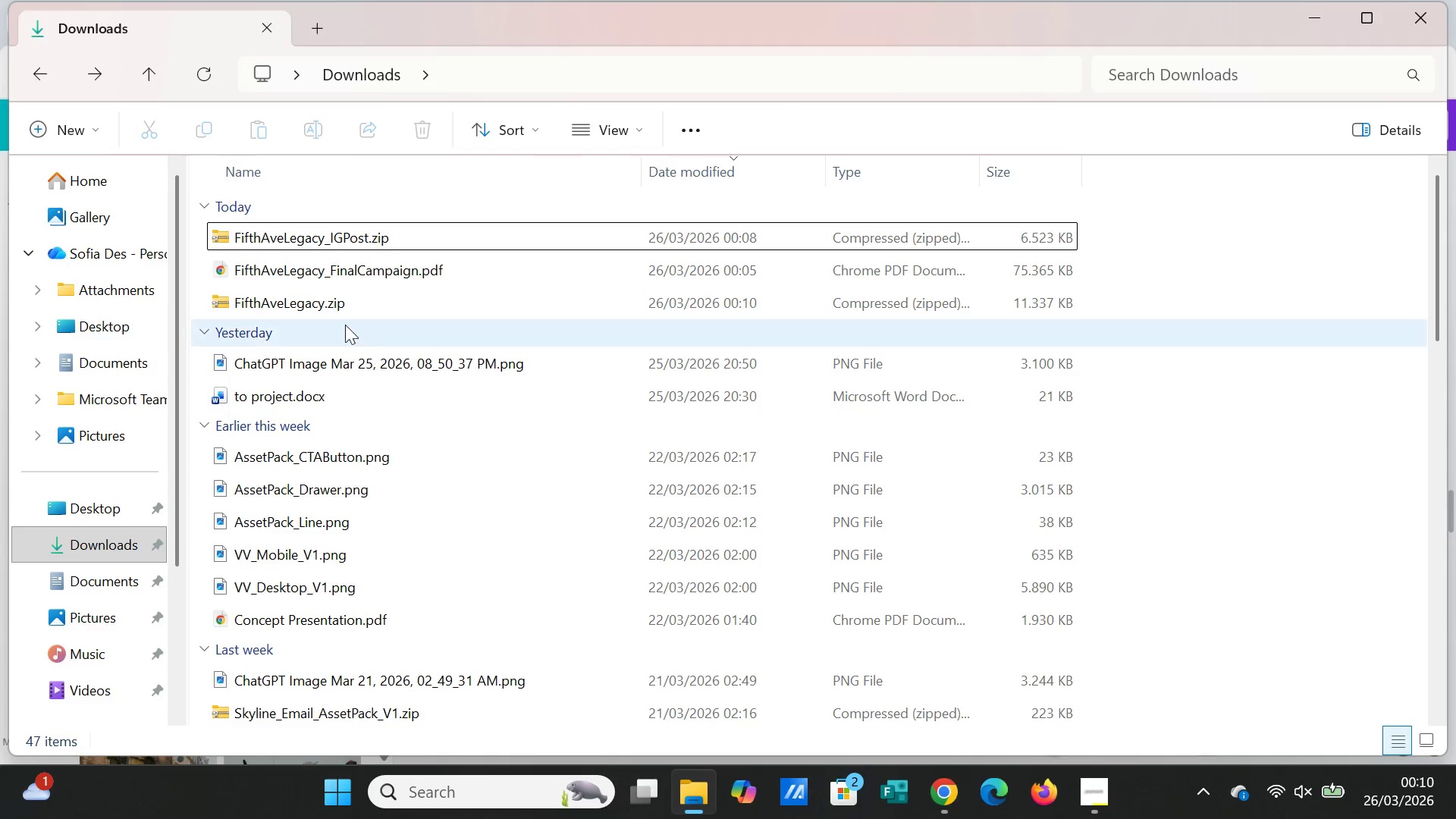 
left_click([332, 311])
 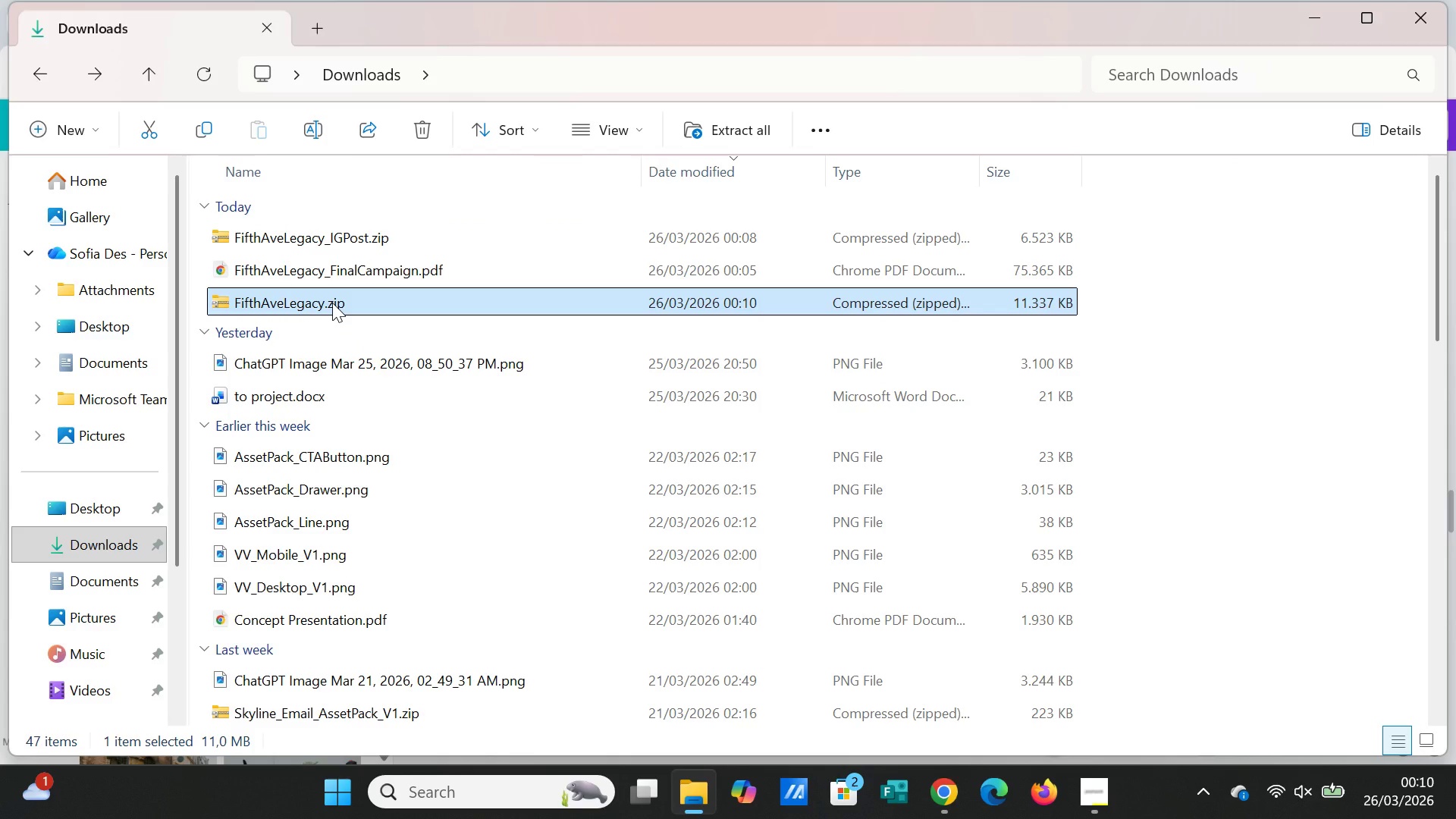 
right_click([332, 303])
 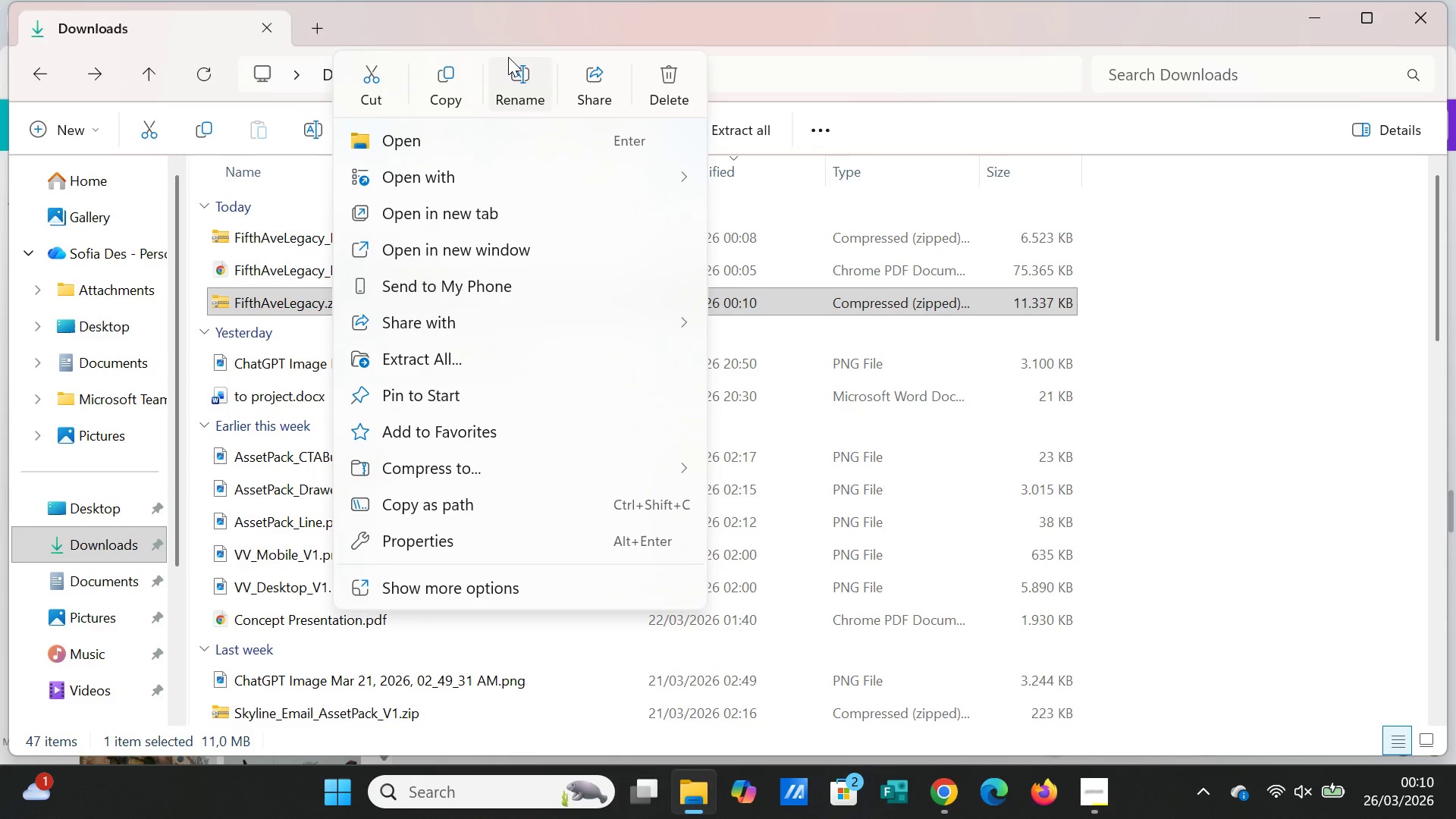 
left_click([512, 84])
 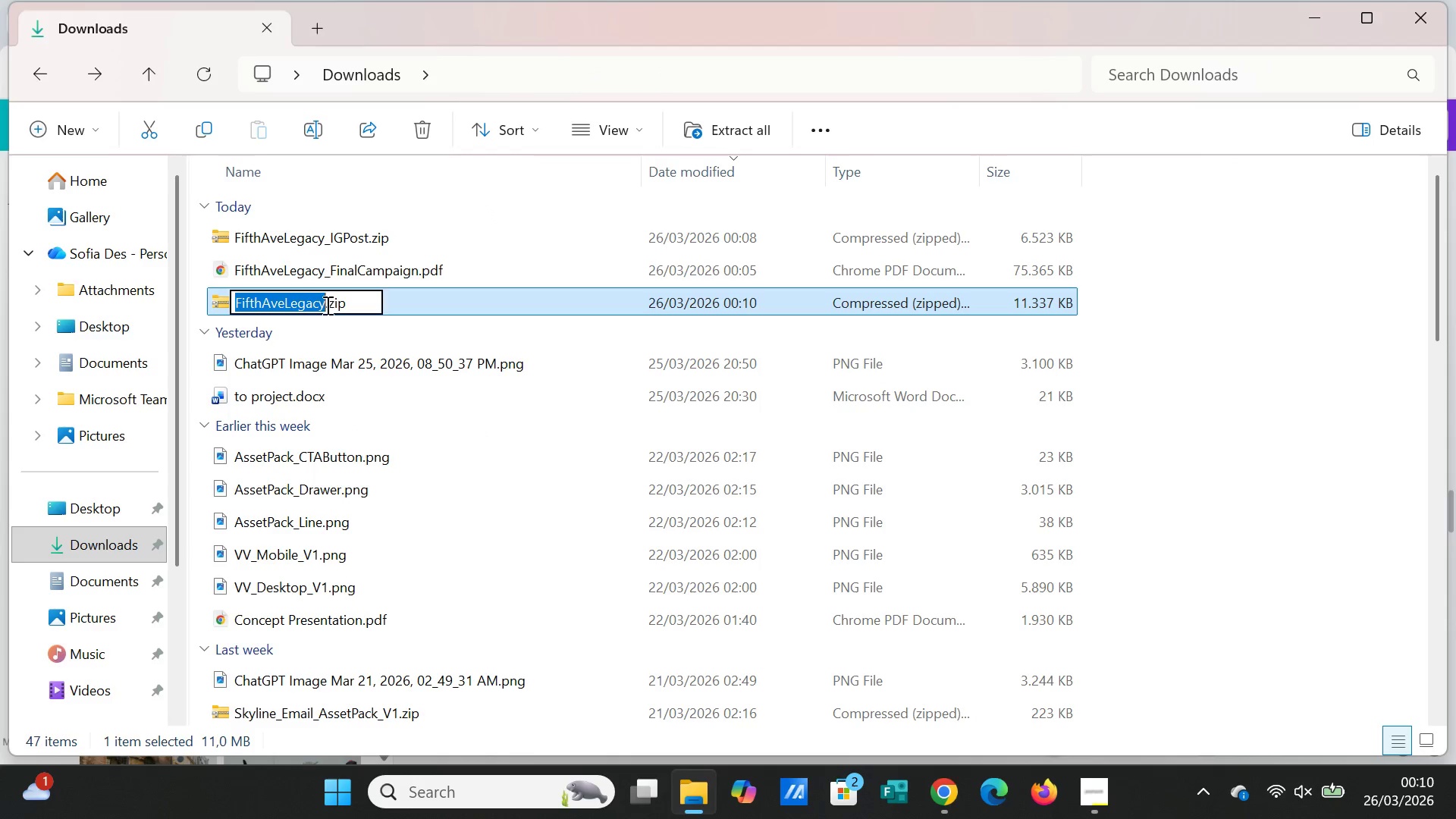 
left_click([326, 305])
 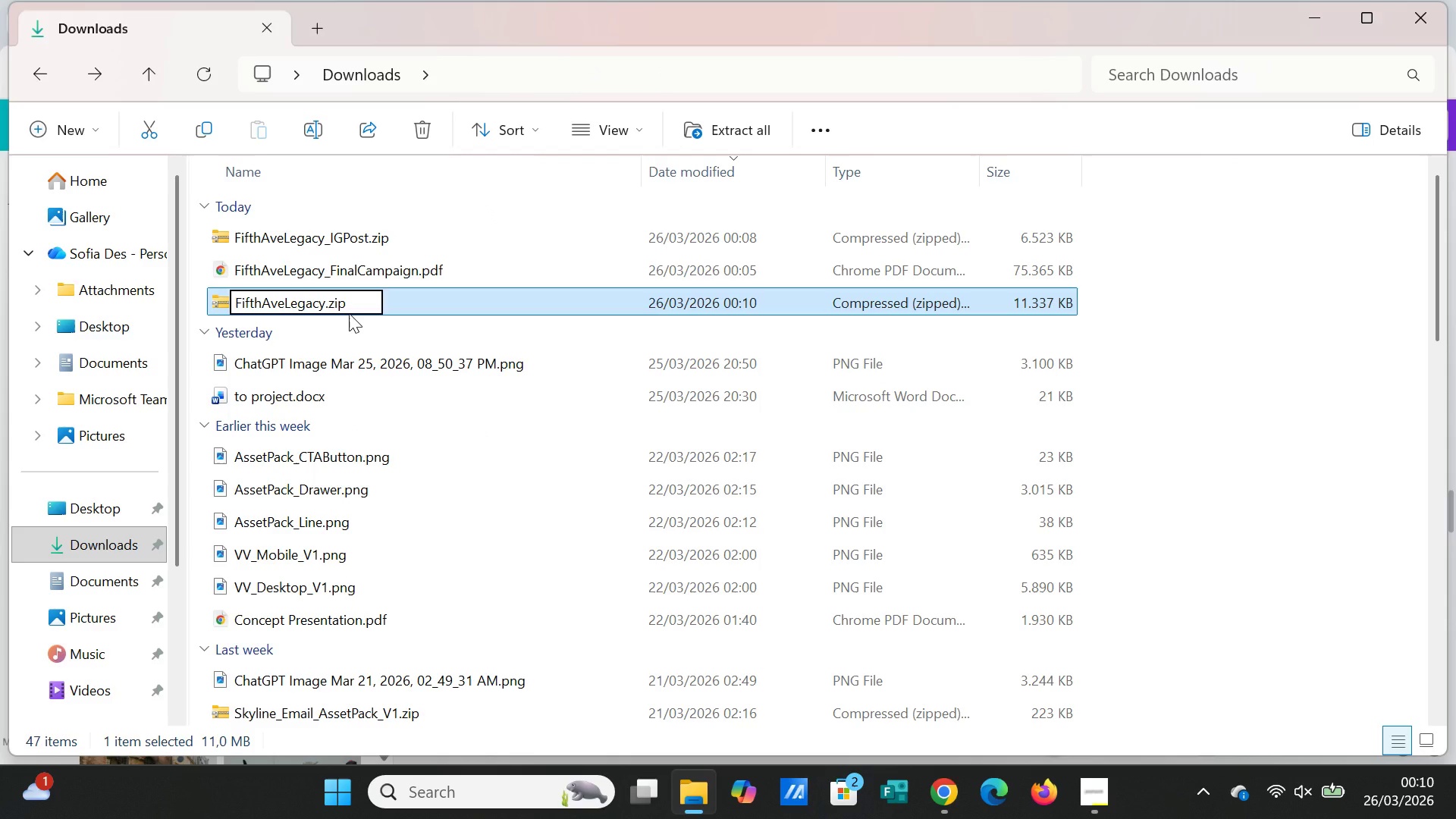 
type(_IGStory)
 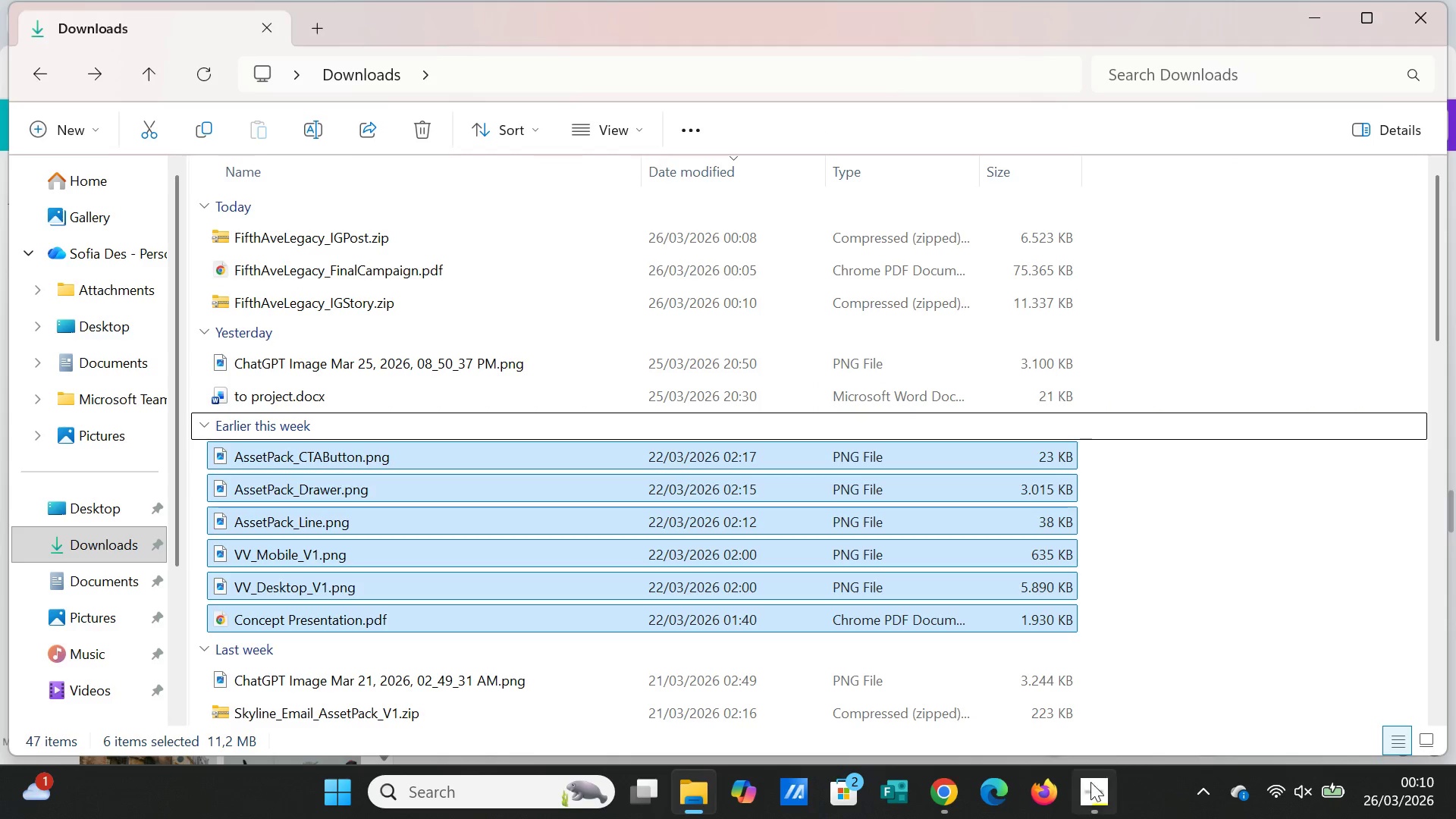 
left_click([948, 792])
 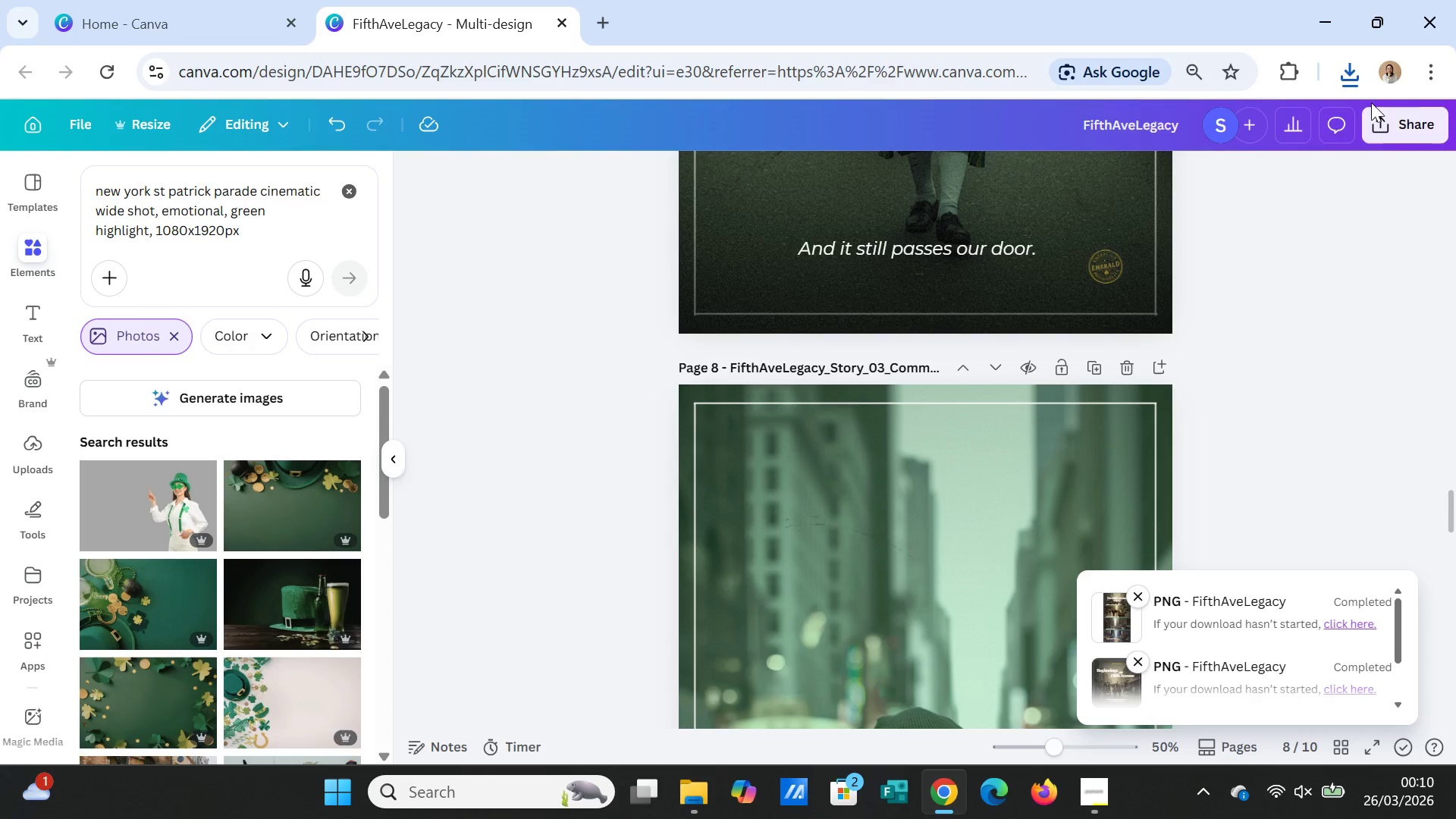 
left_click([1377, 118])
 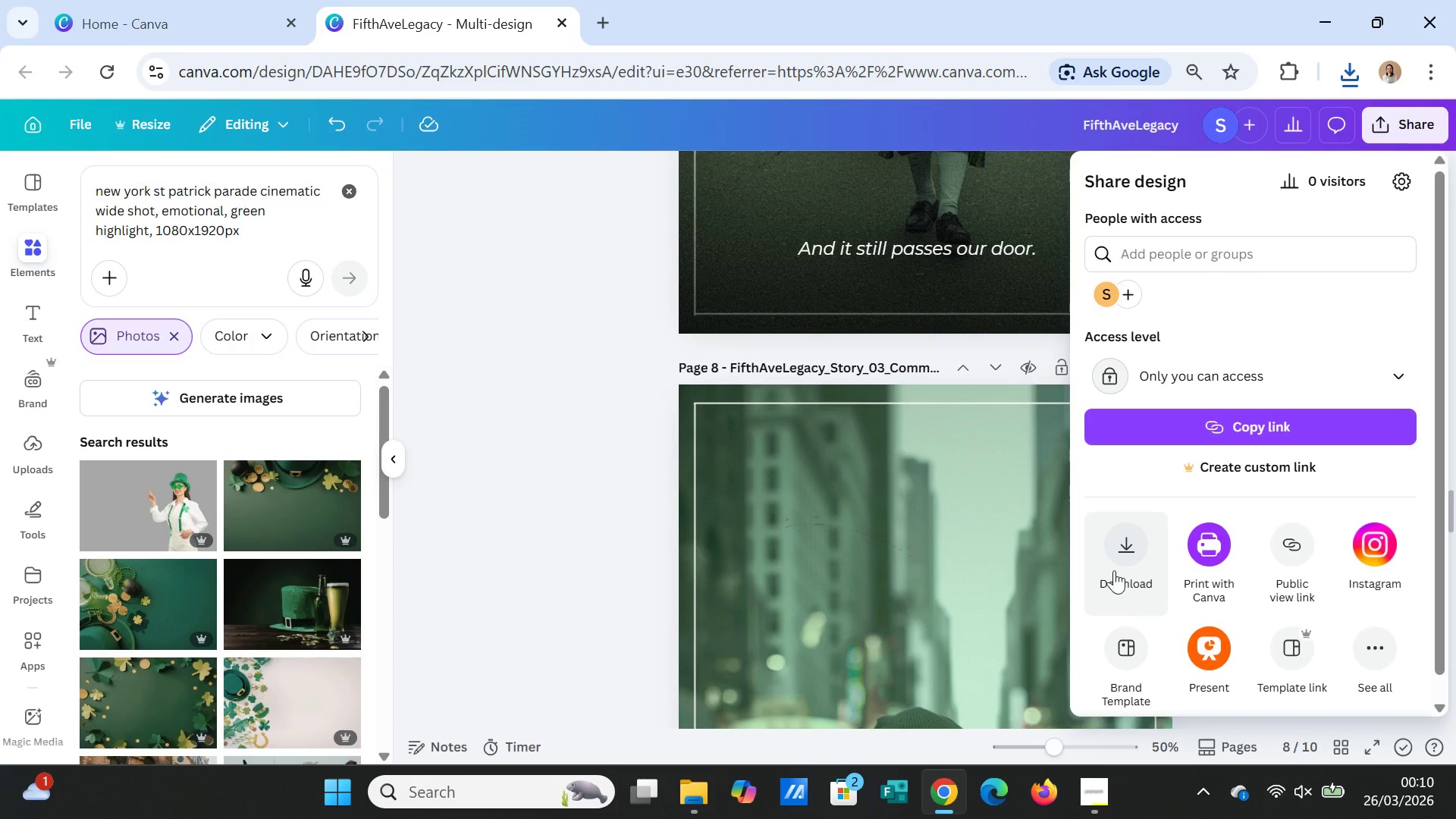 
left_click([1117, 555])
 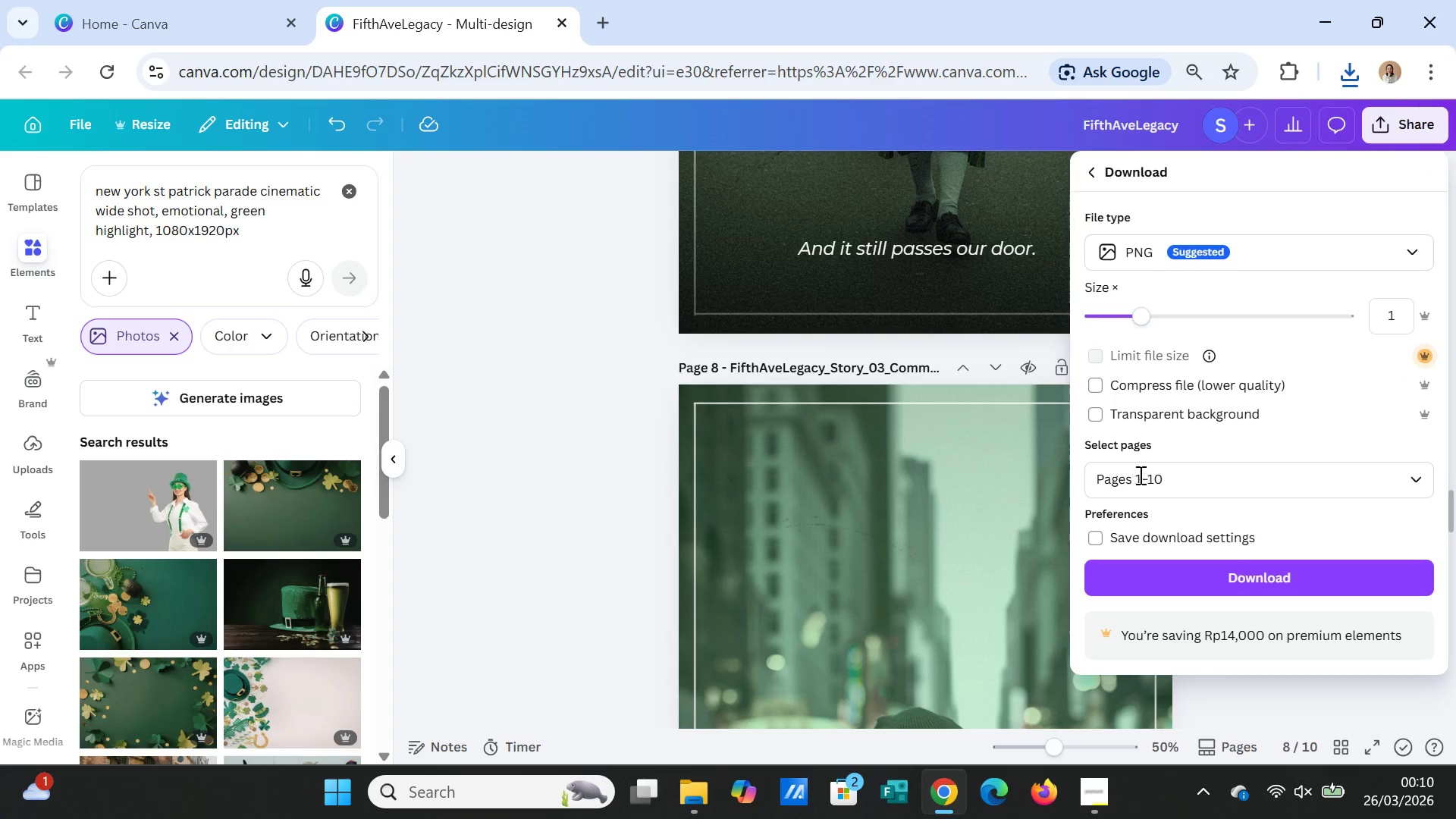 
left_click([1141, 485])
 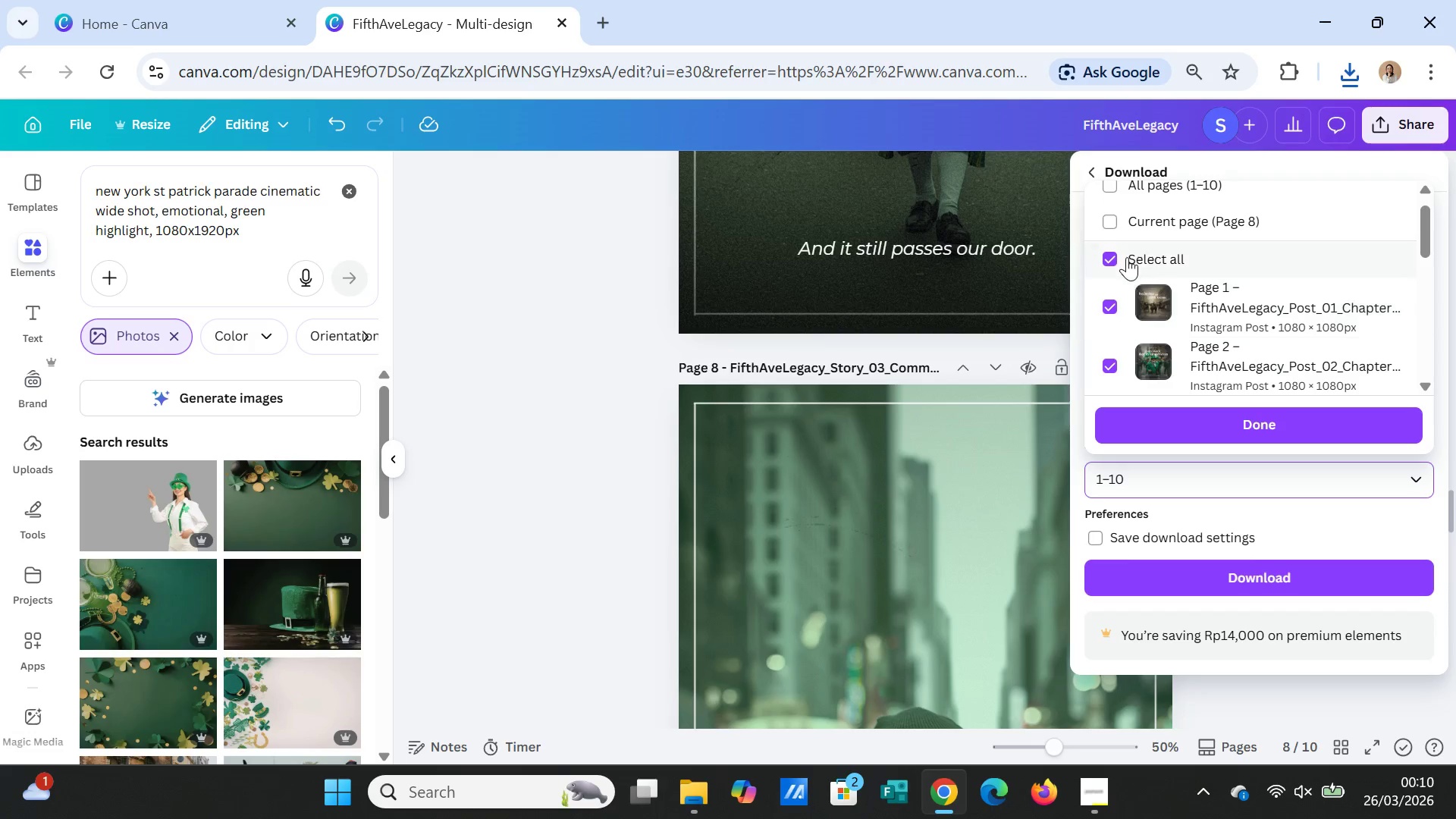 
left_click([1127, 257])
 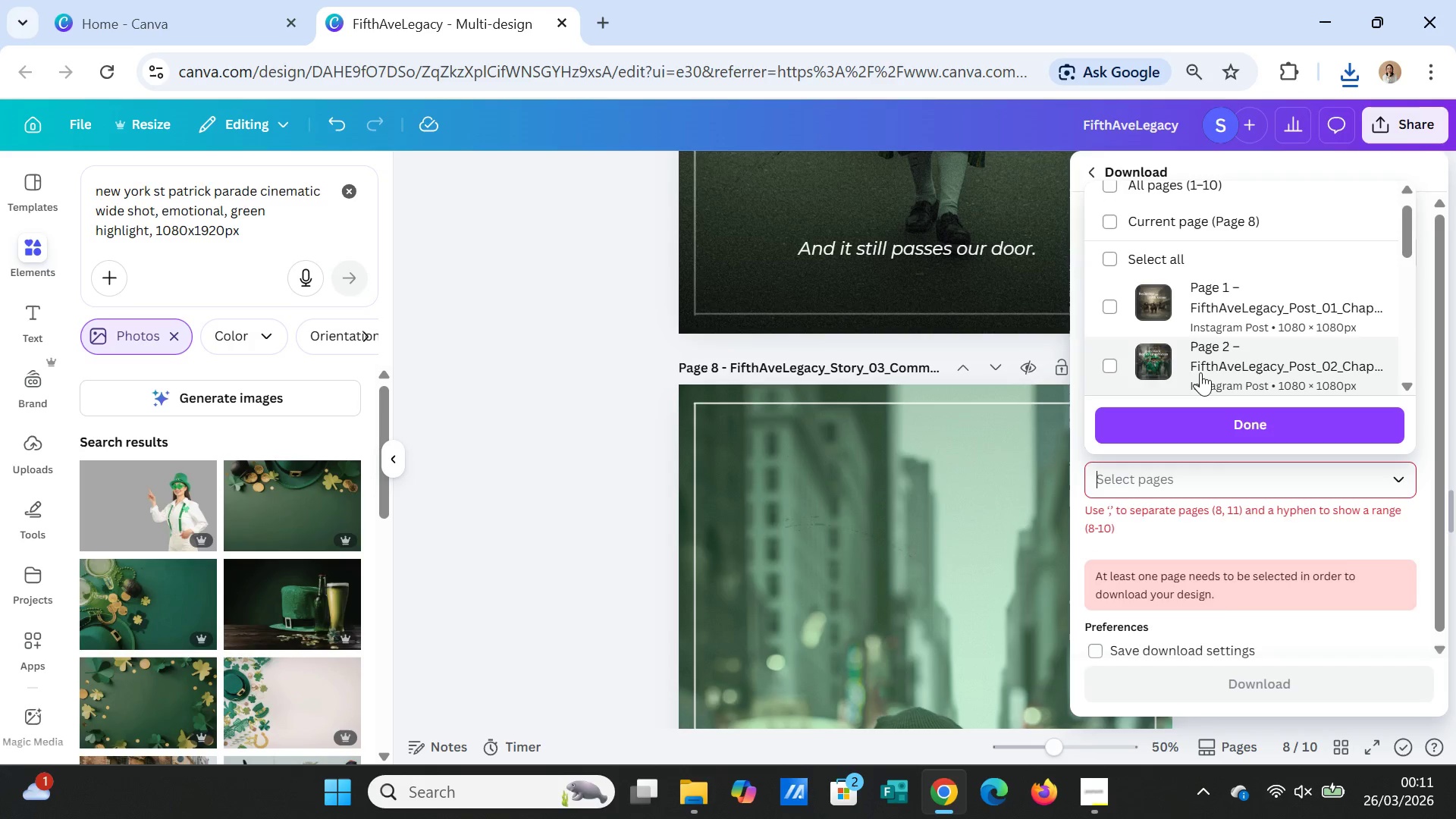 
scroll: coordinate [1197, 359], scroll_direction: down, amount: 4.0
 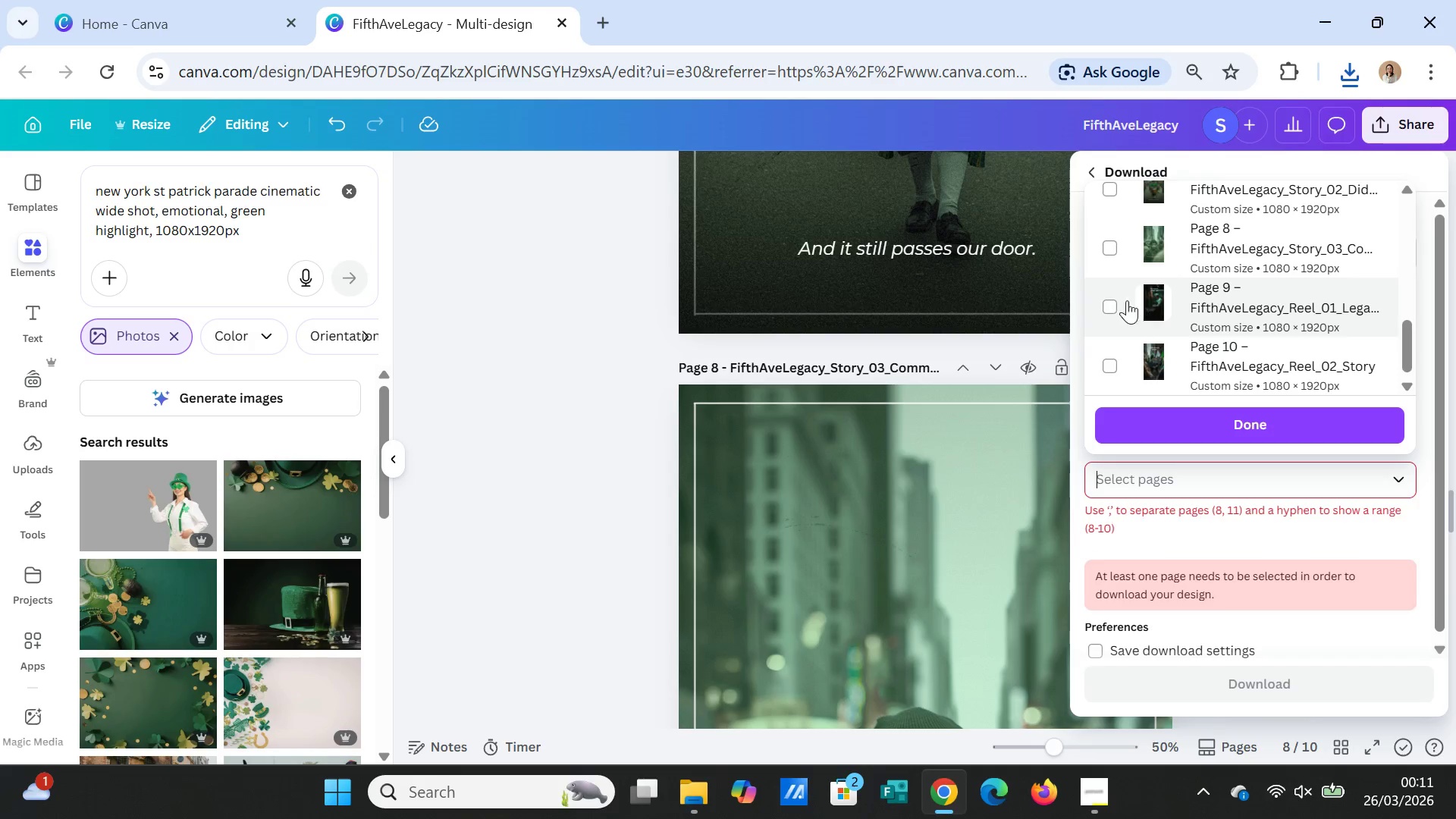 
left_click([1116, 302])
 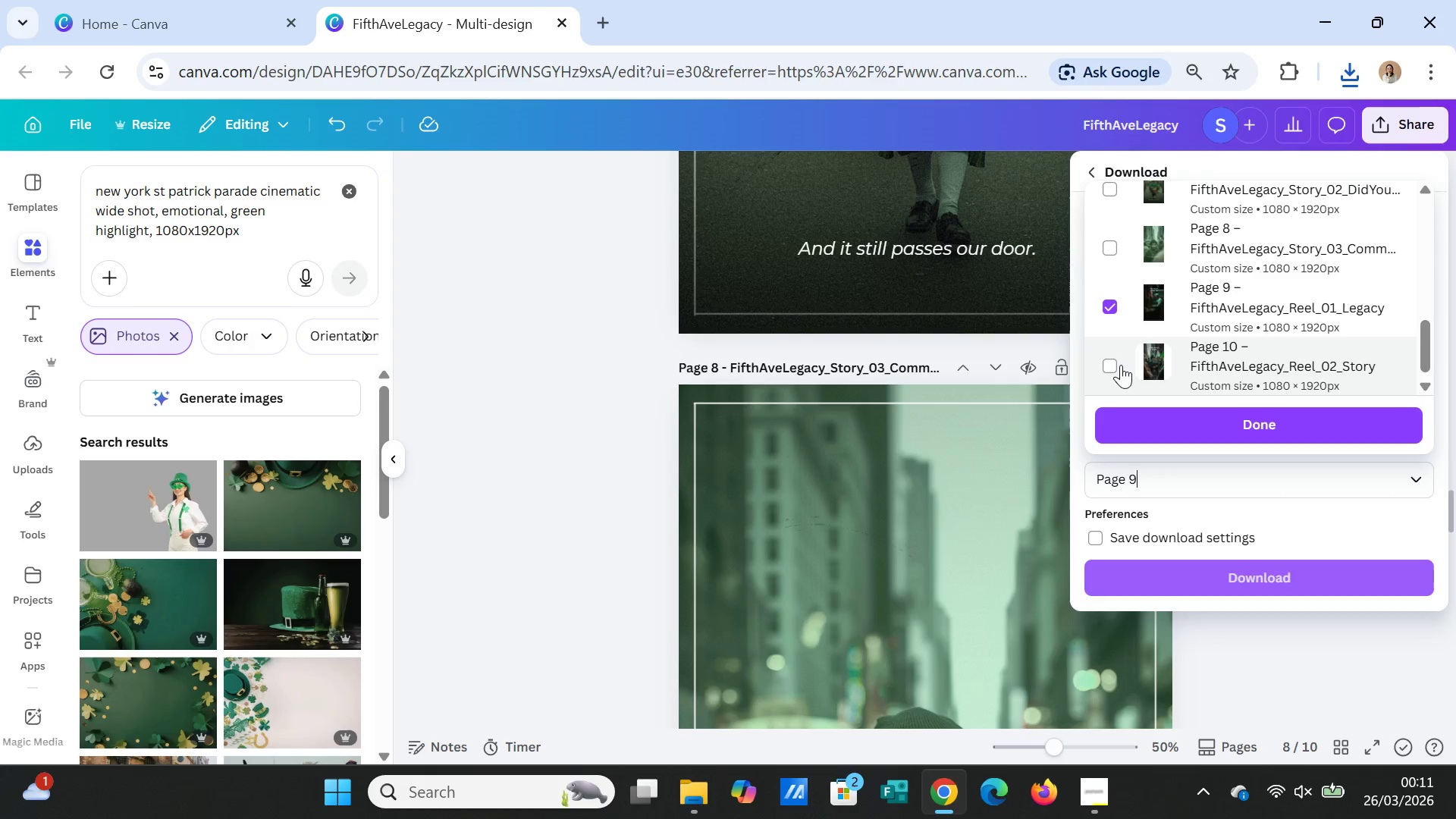 
left_click([1121, 365])
 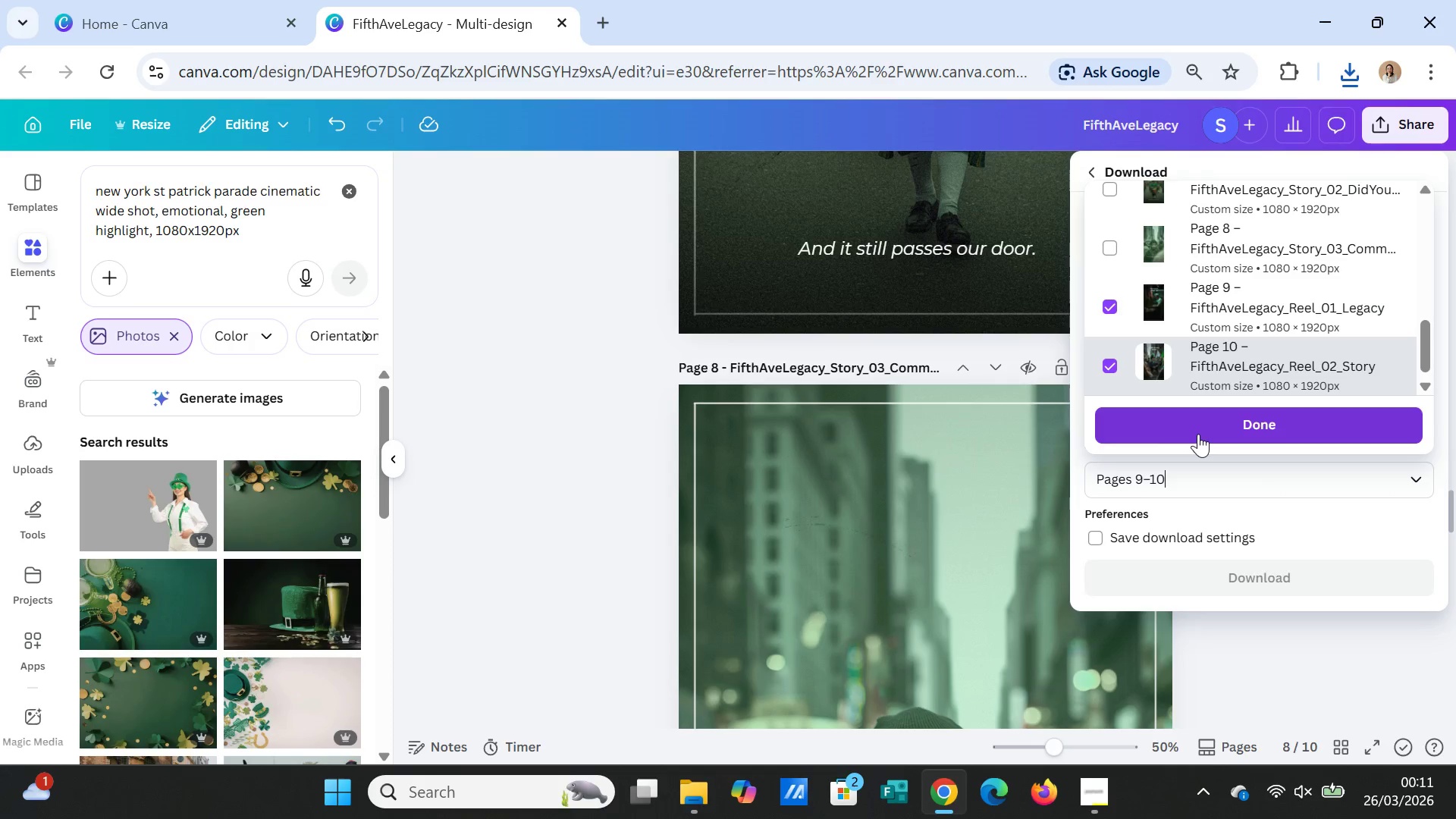 
left_click([1198, 429])
 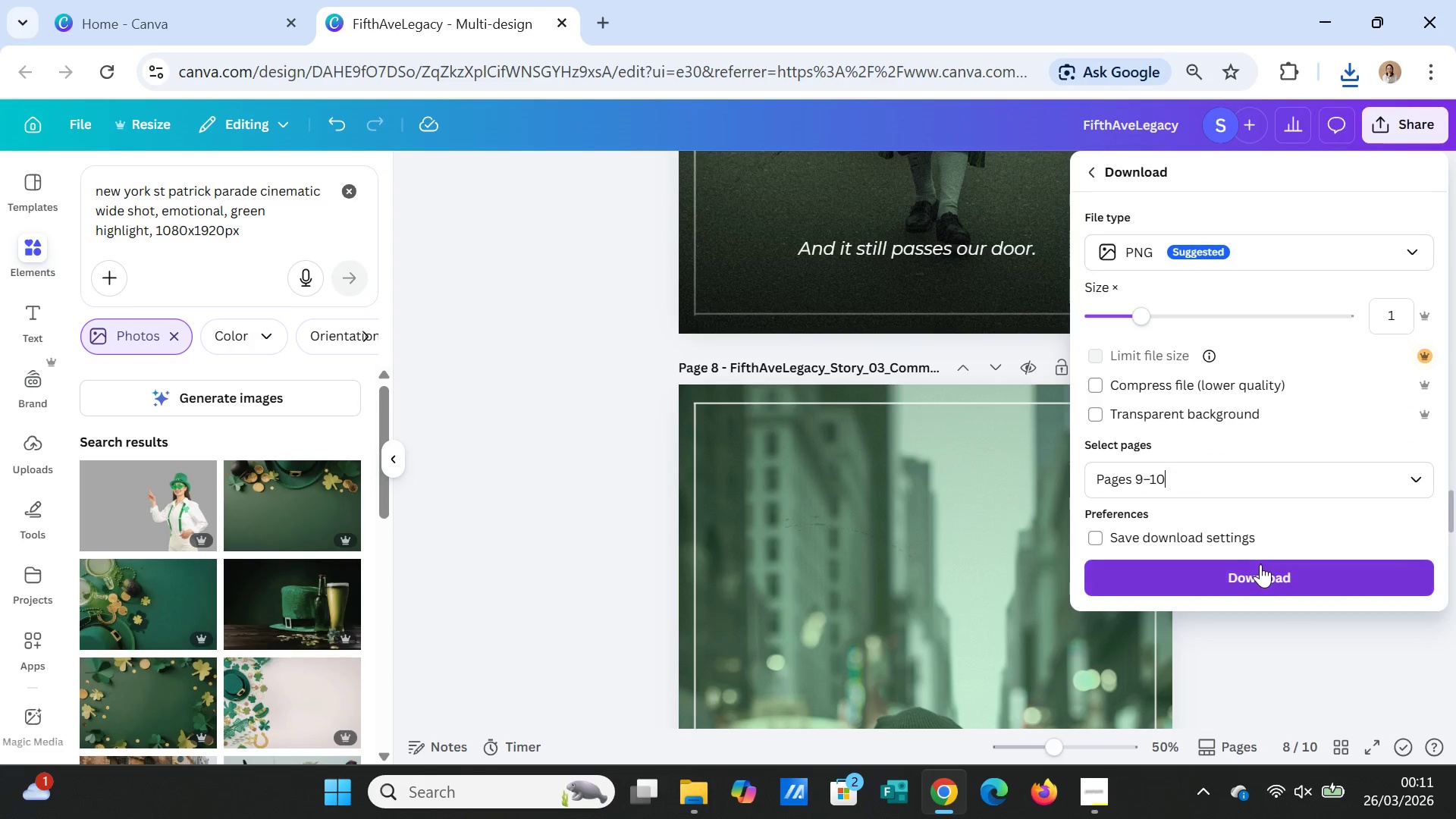 
left_click([1259, 570])